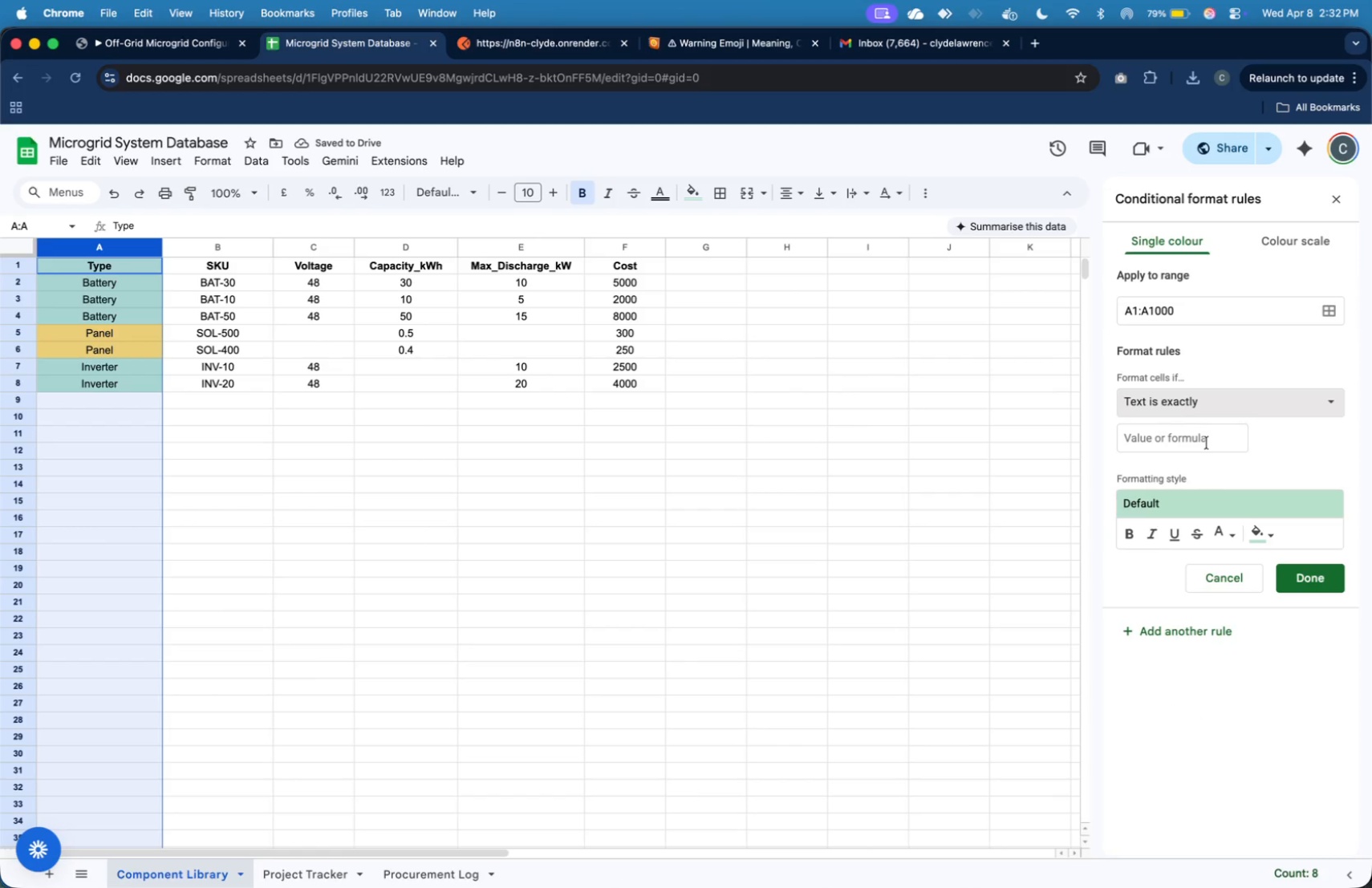 
left_click([1207, 443])
 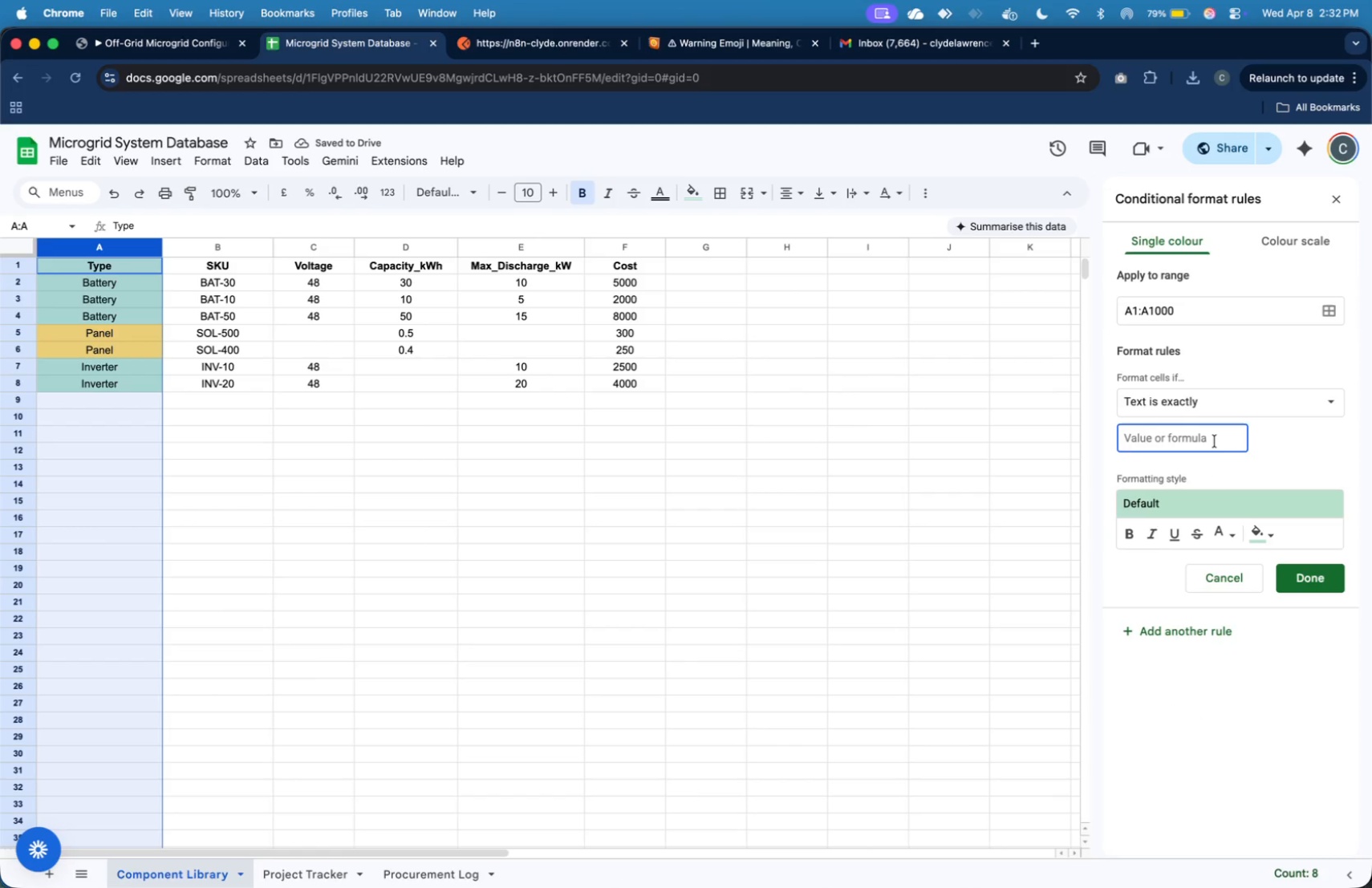 
type(Inverter)
 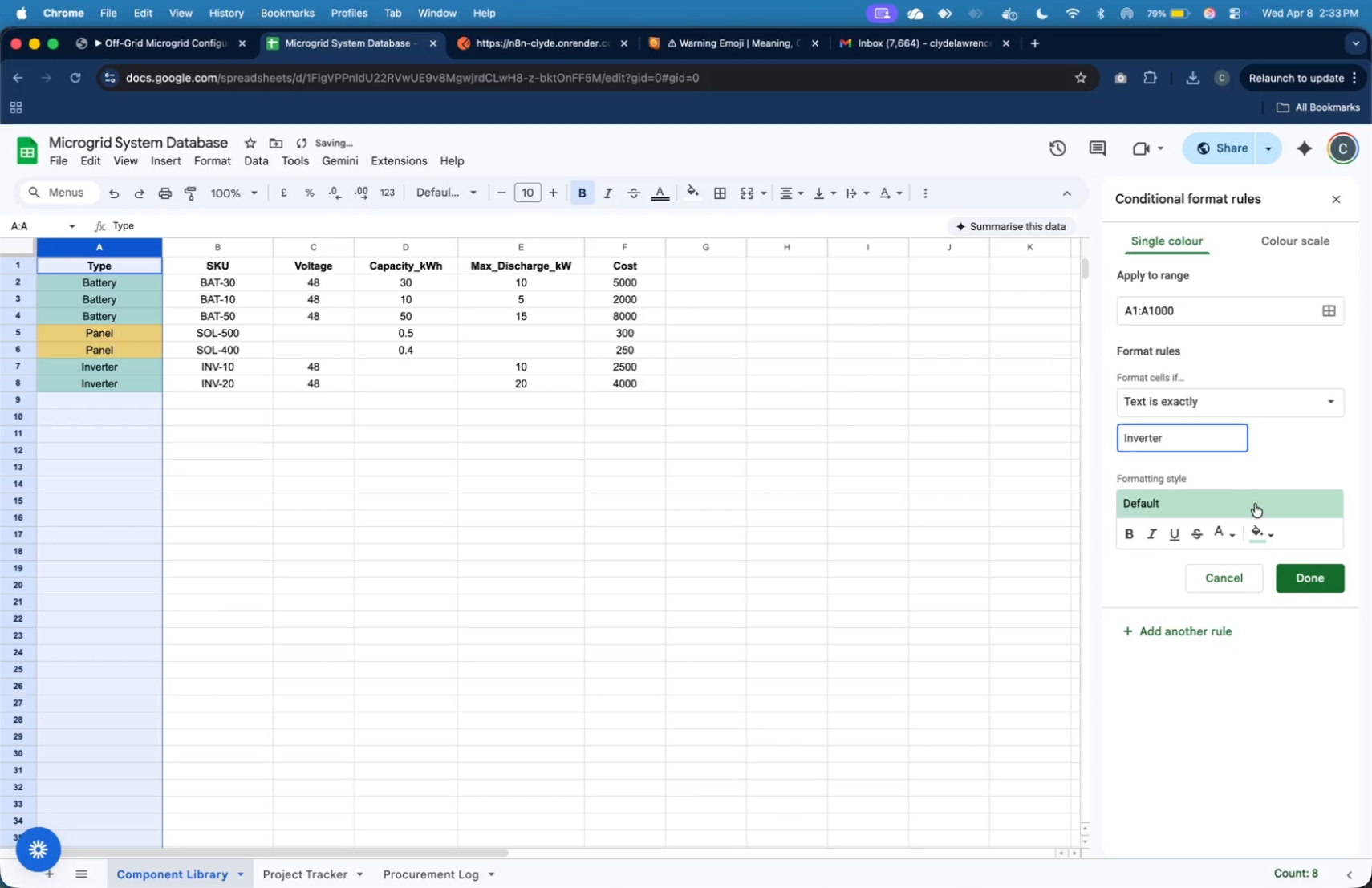 
left_click([1268, 526])
 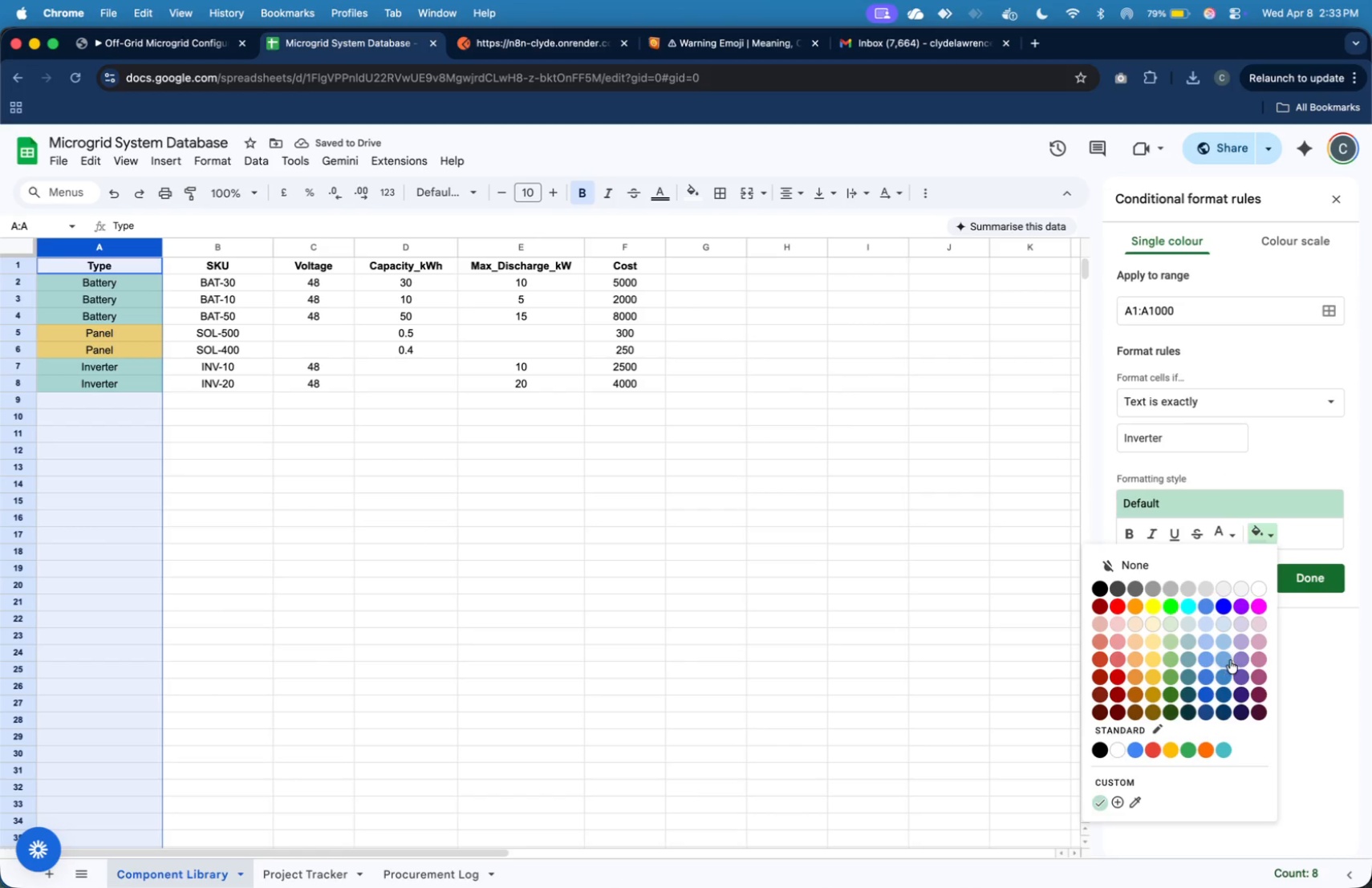 
left_click([1229, 659])
 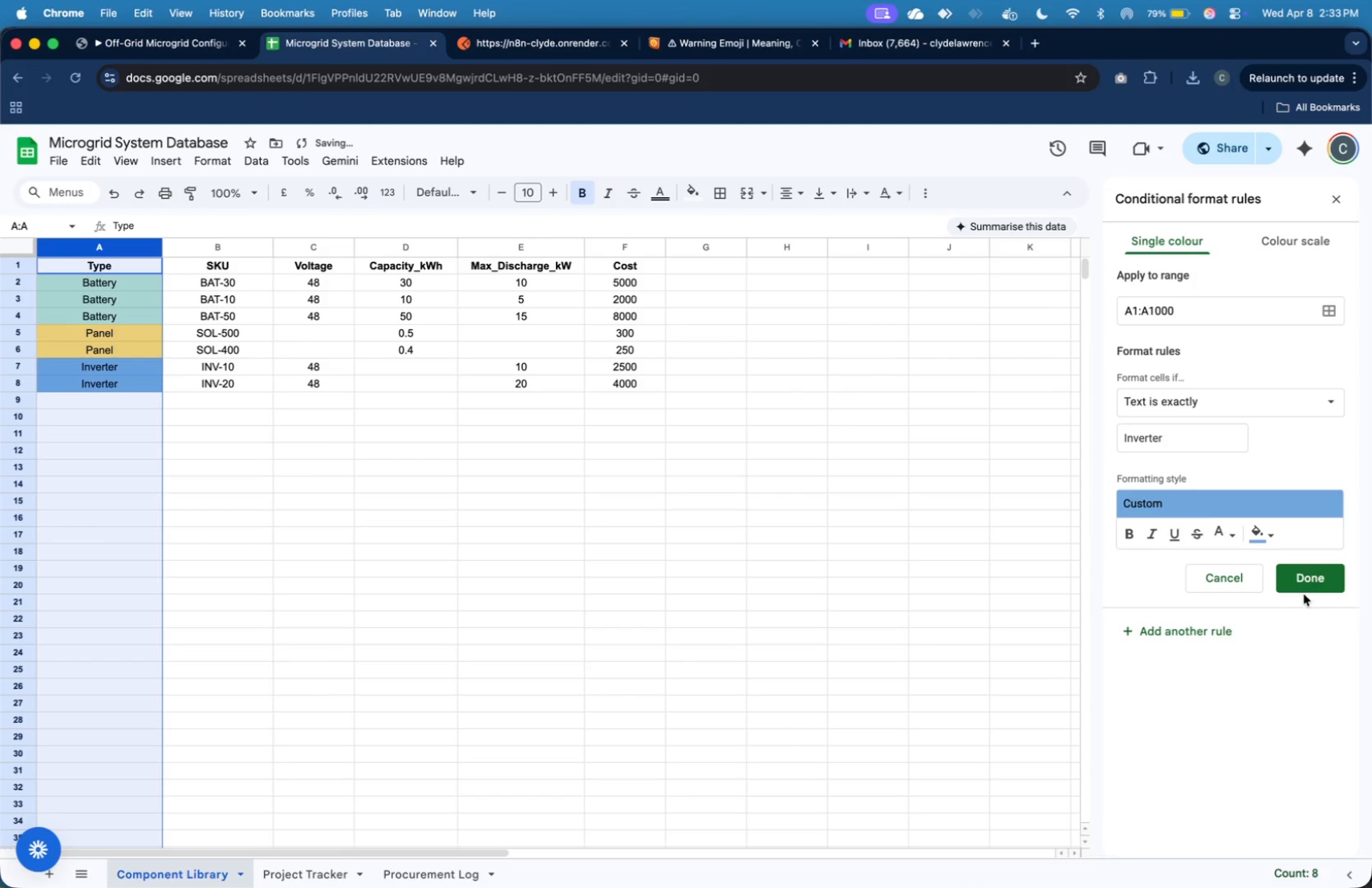 
left_click([1308, 586])
 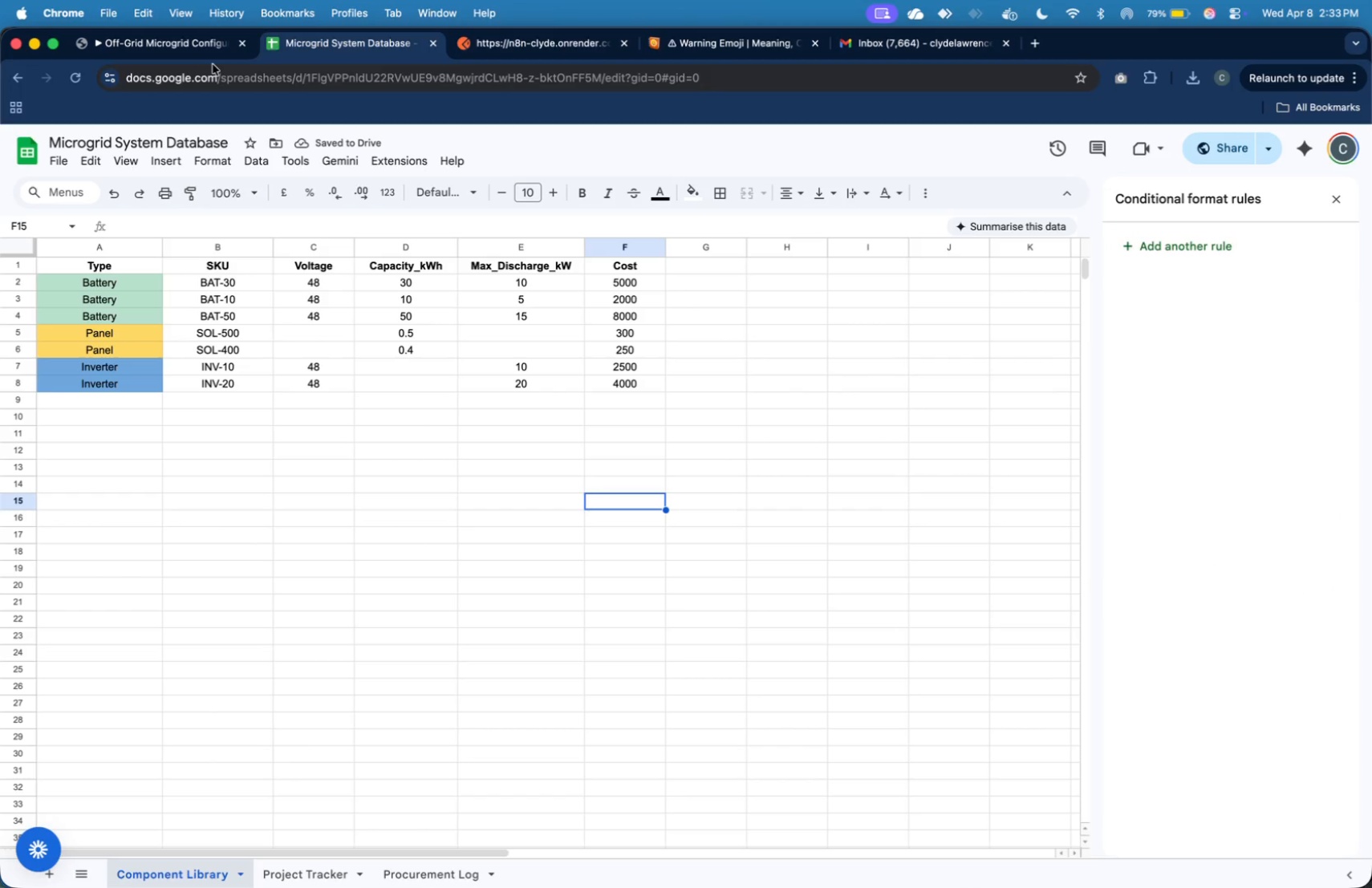 
left_click([209, 54])
 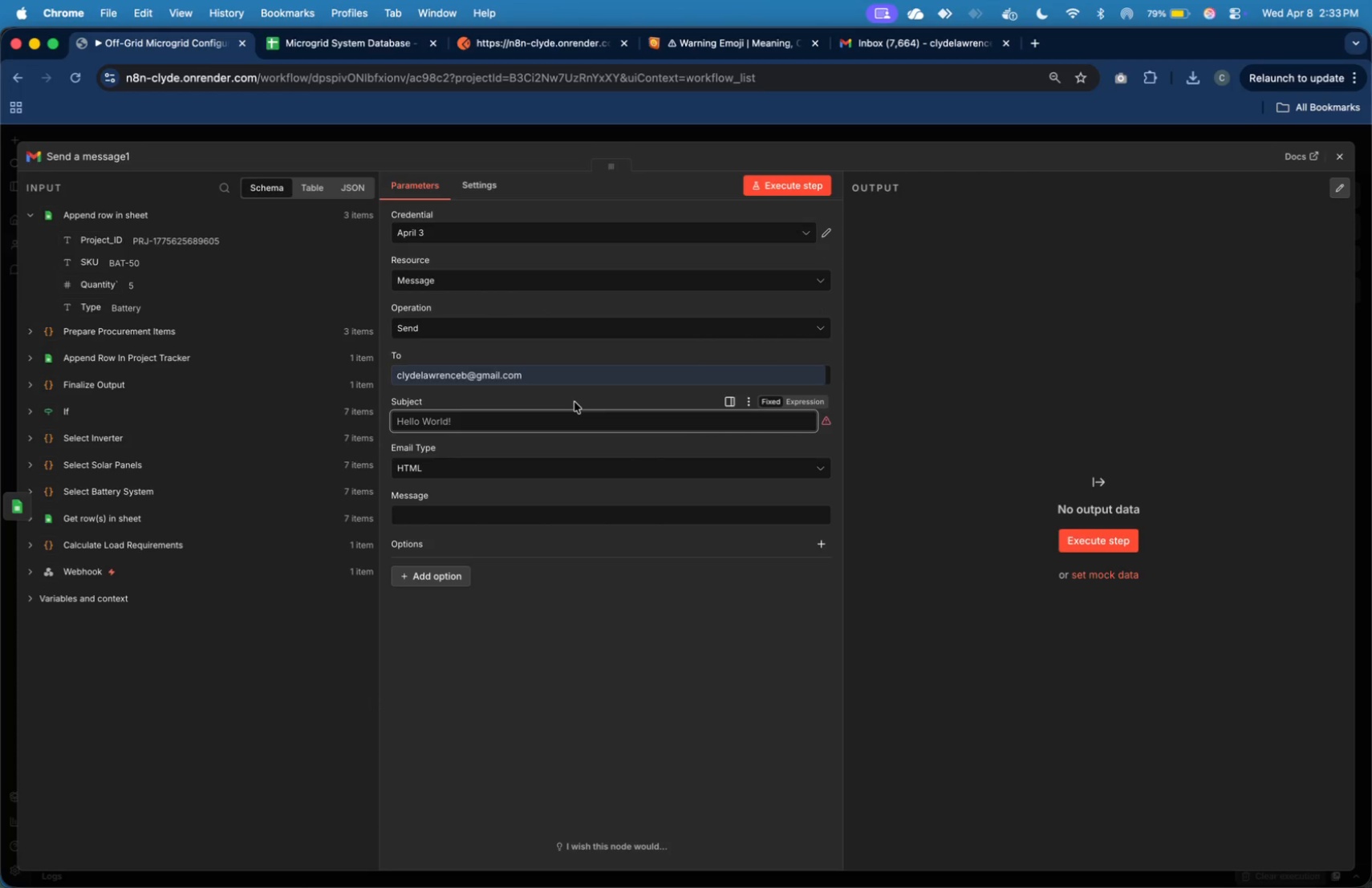 
type(Microgris )
key(Backspace)
key(Backspace)
type(d Configuration Completed - )
 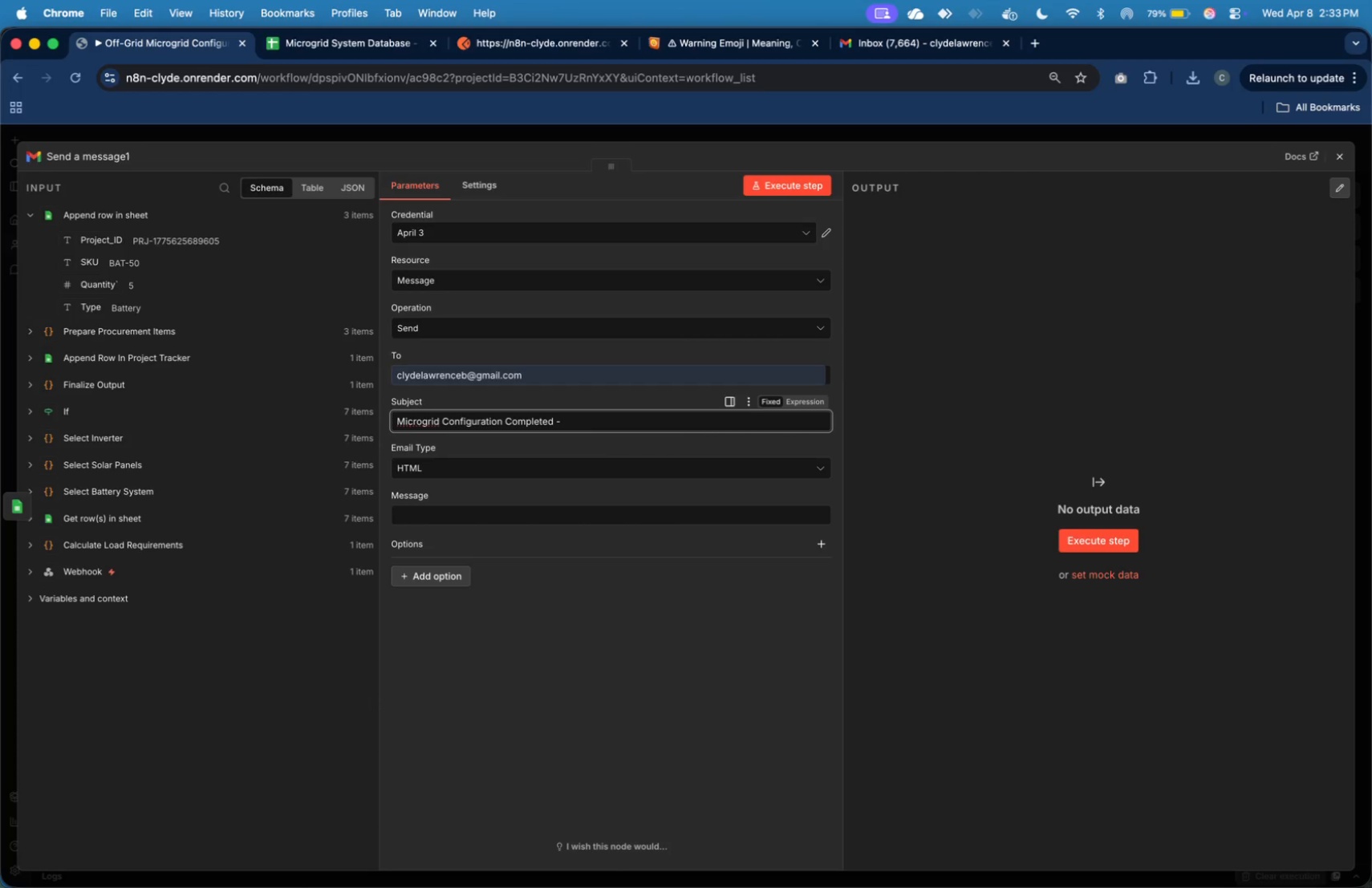 
left_click_drag(start_coordinate=[95, 242], to_coordinate=[583, 415])
 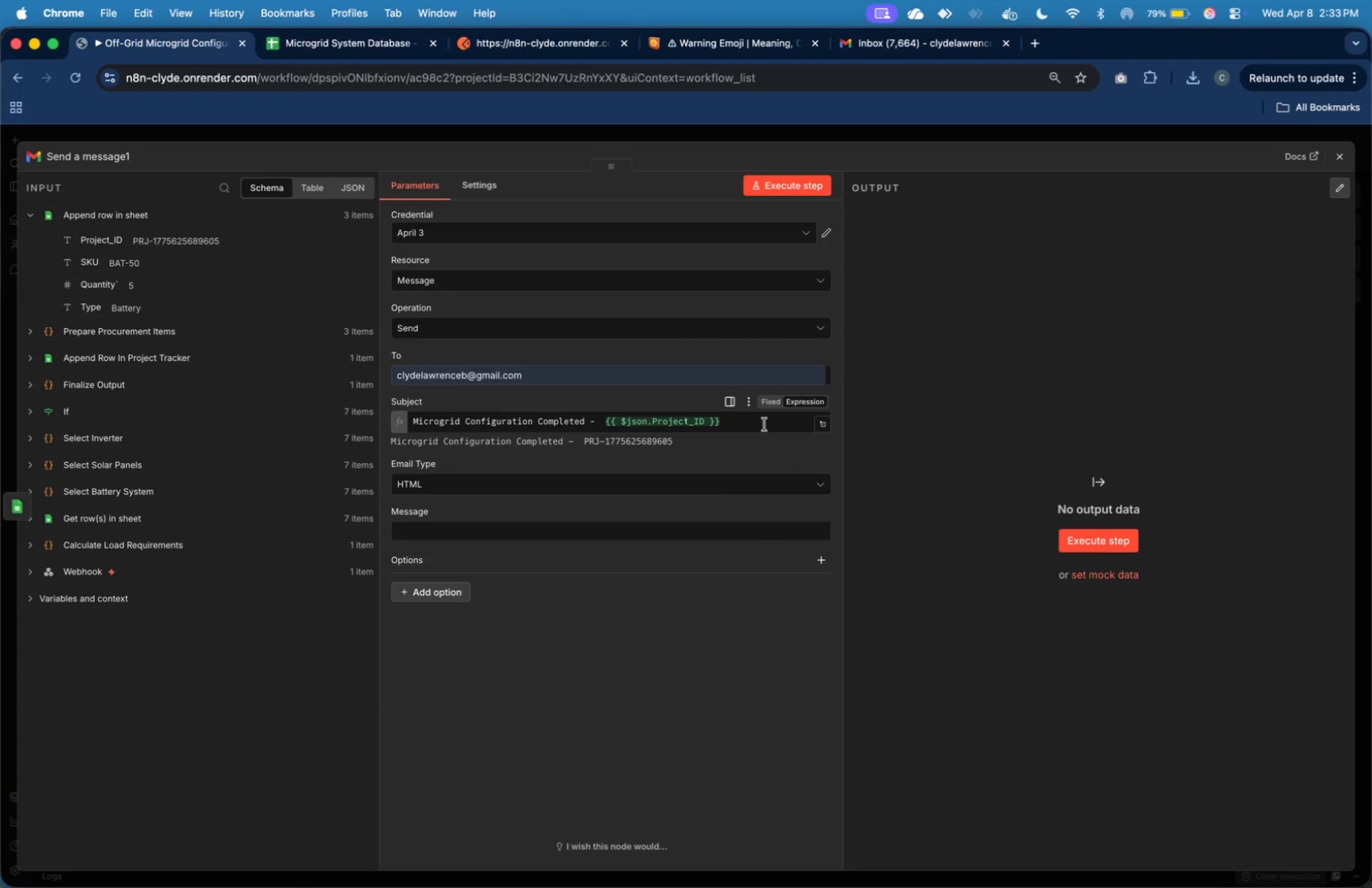 
left_click([769, 424])
 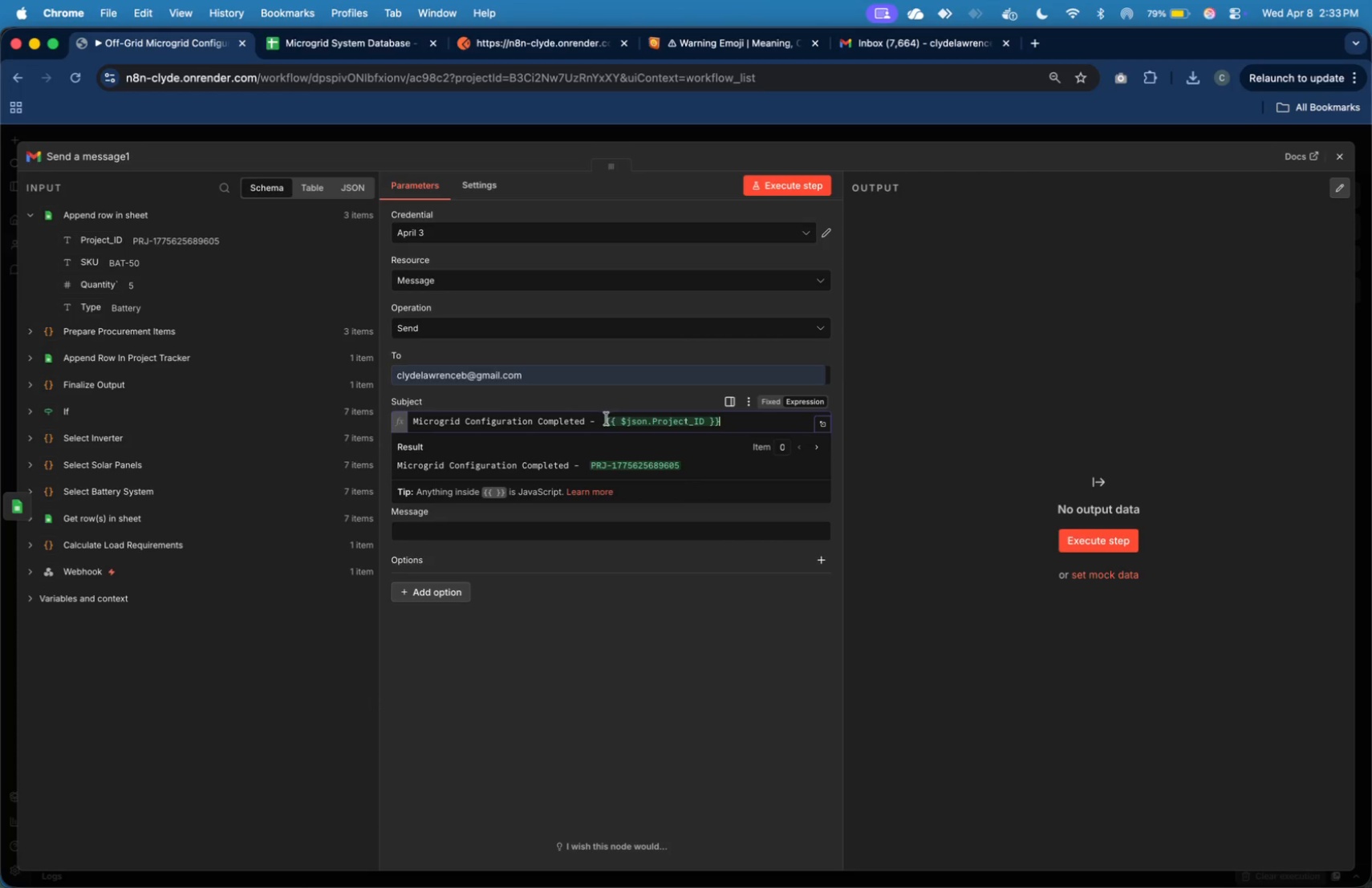 
left_click([604, 420])
 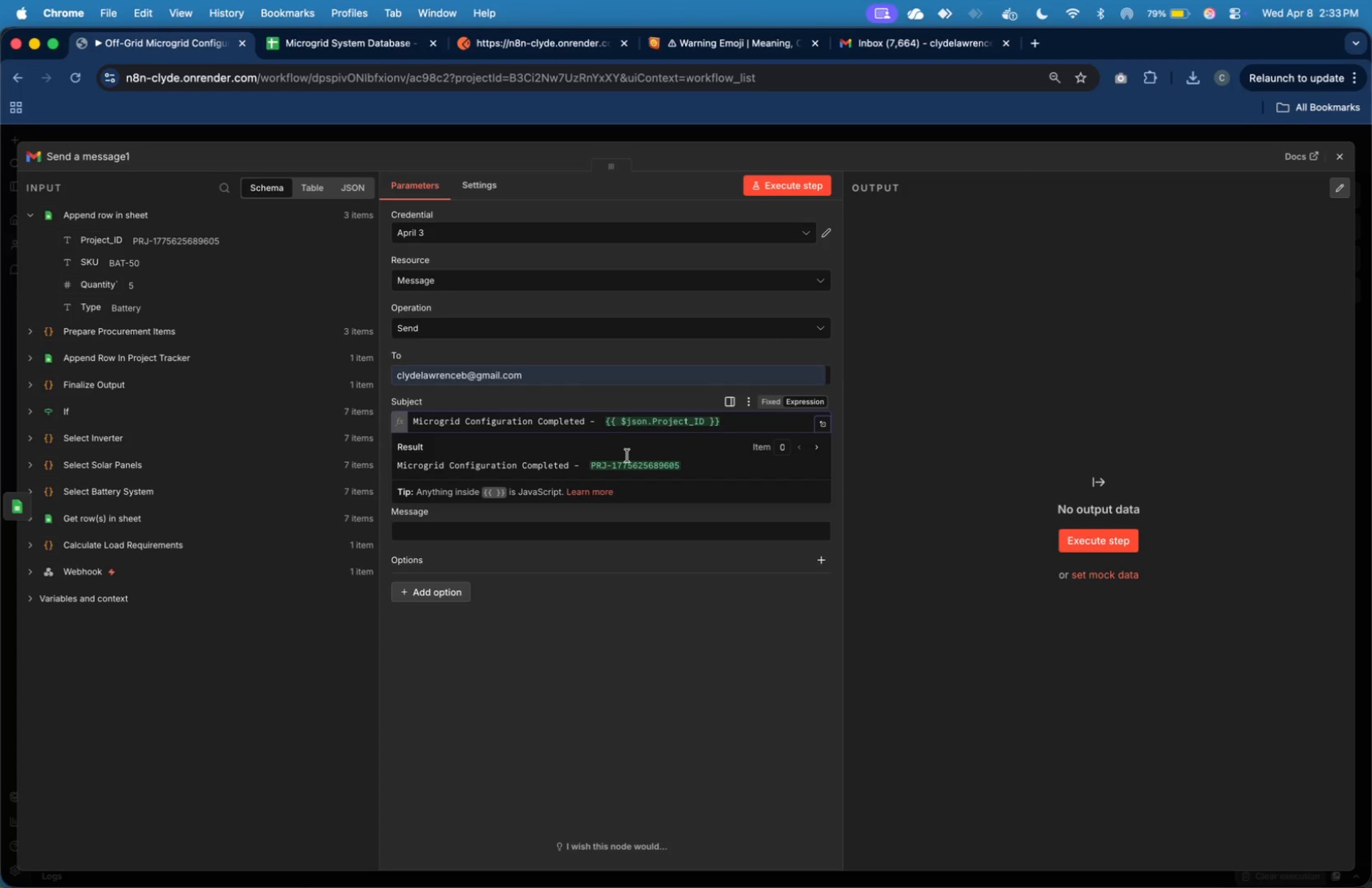 
key(Backspace)
 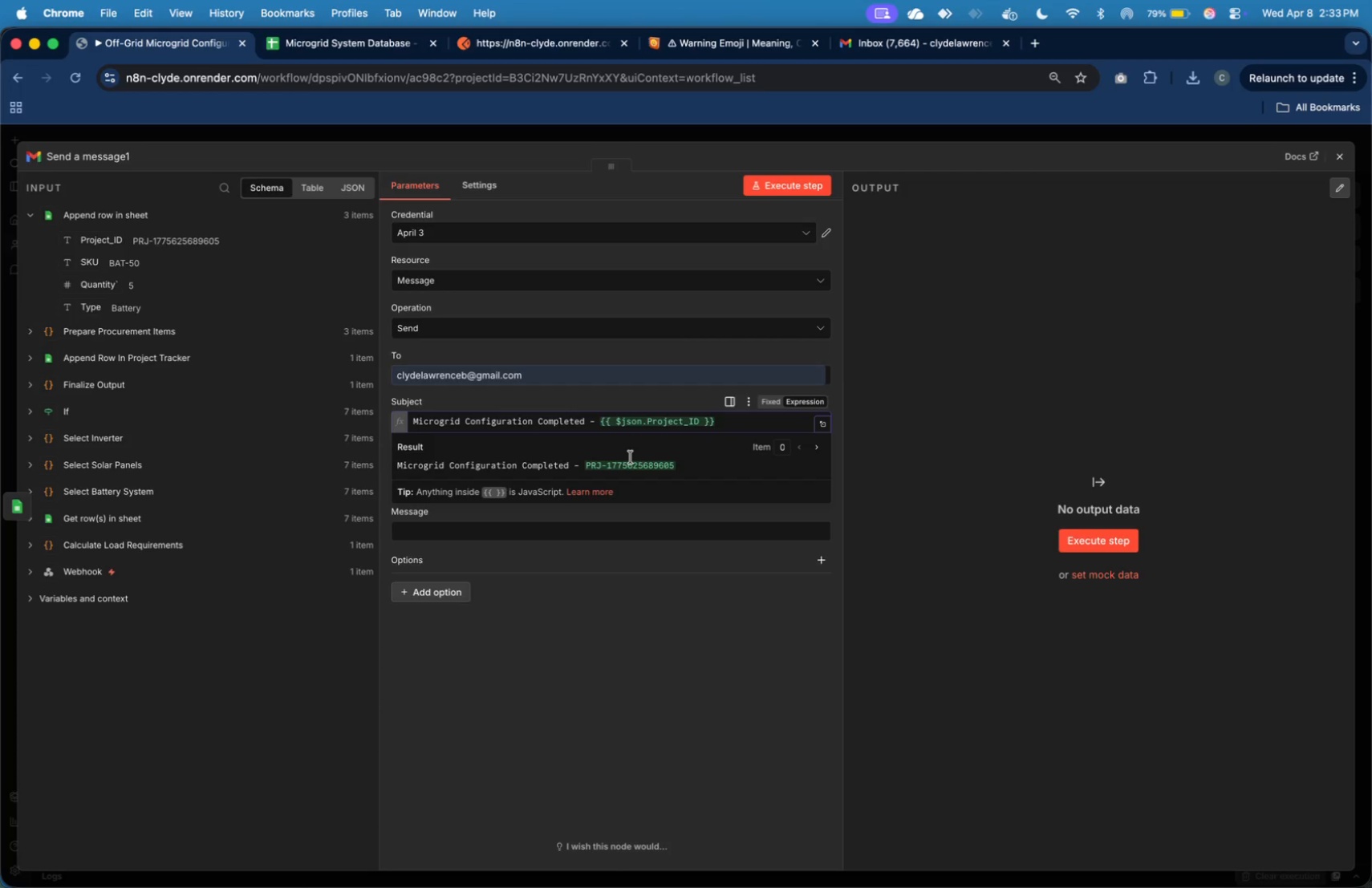 
wait(7.58)
 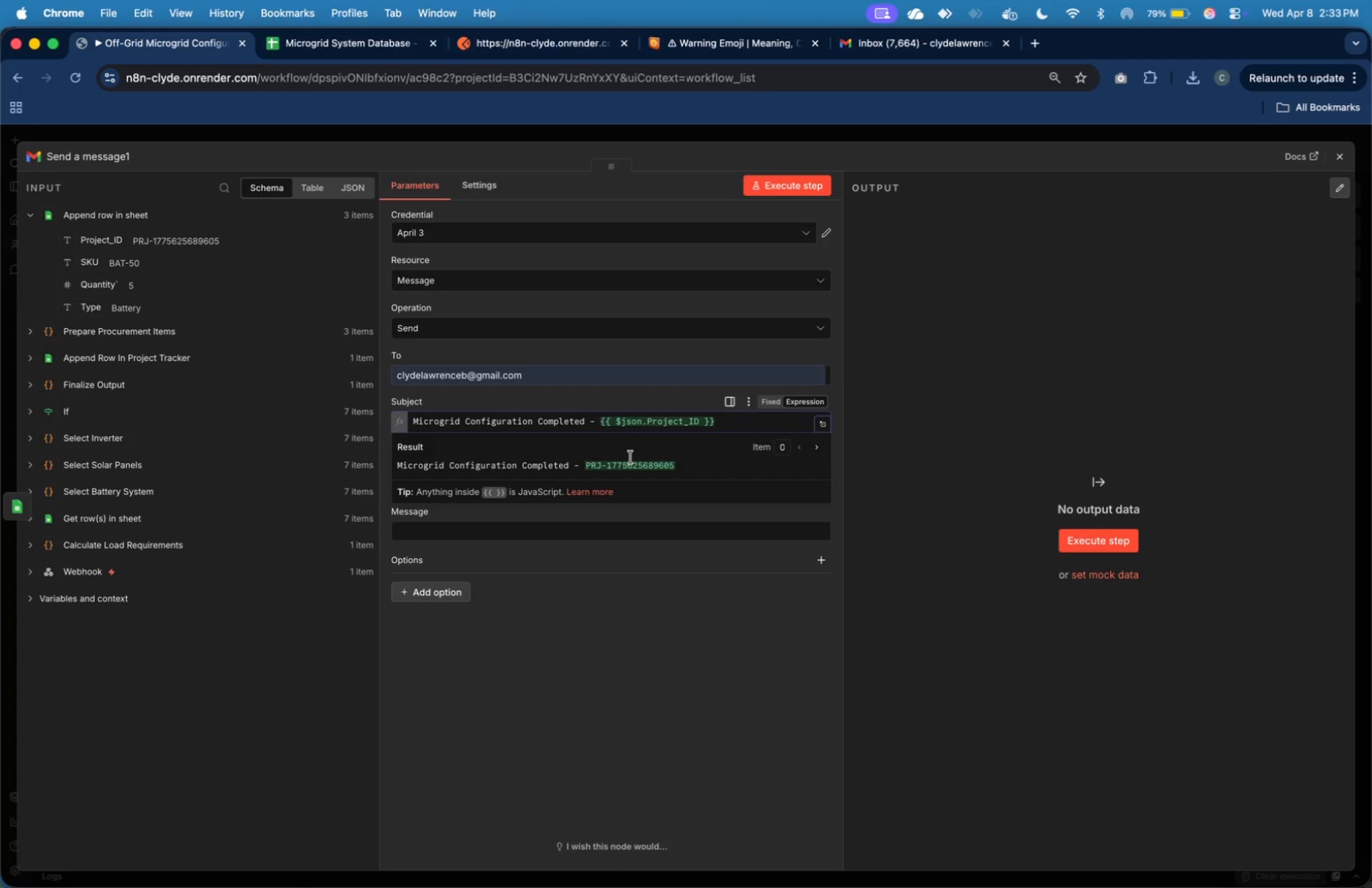 
left_click([708, 588])
 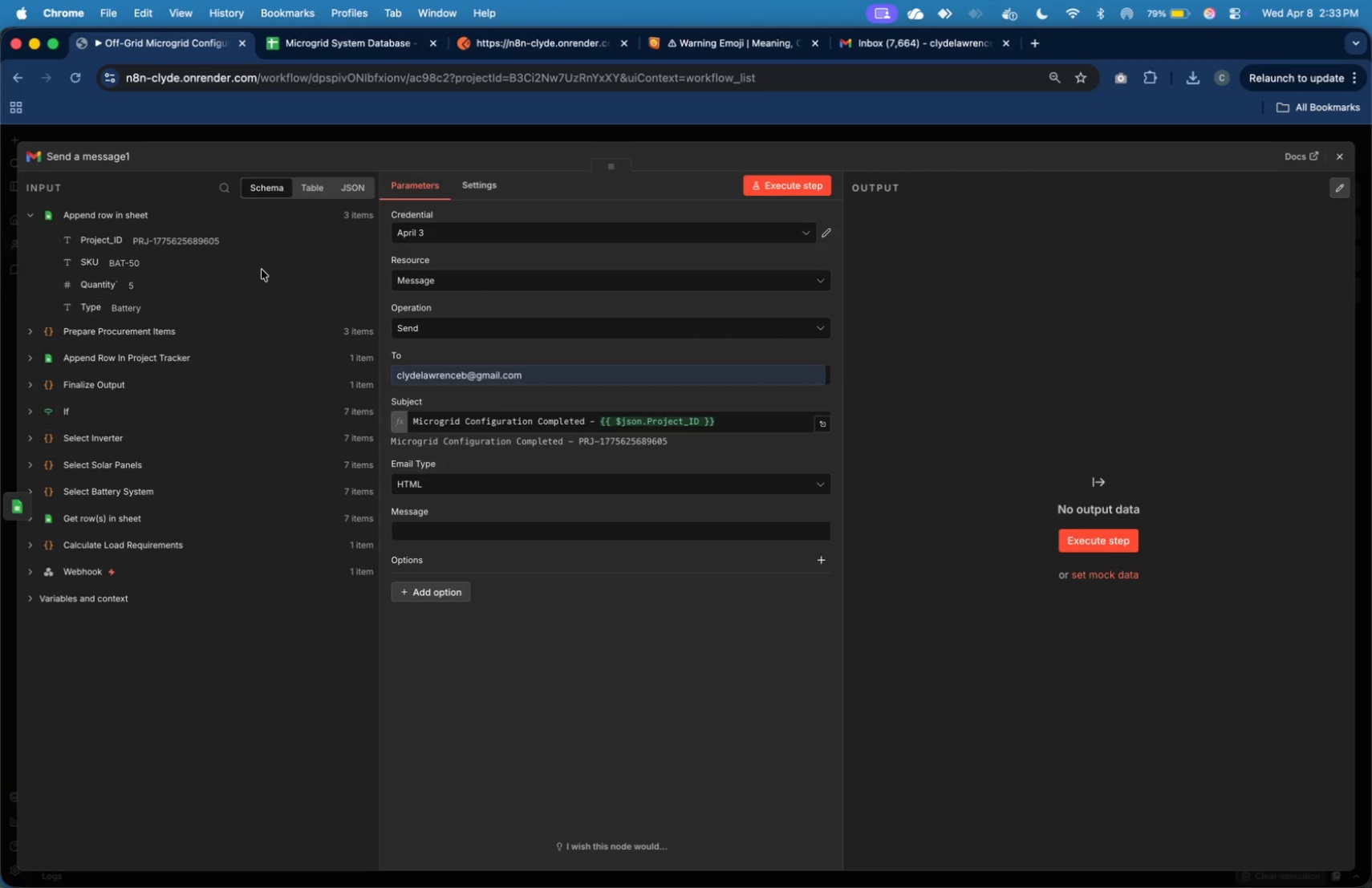 
wait(7.17)
 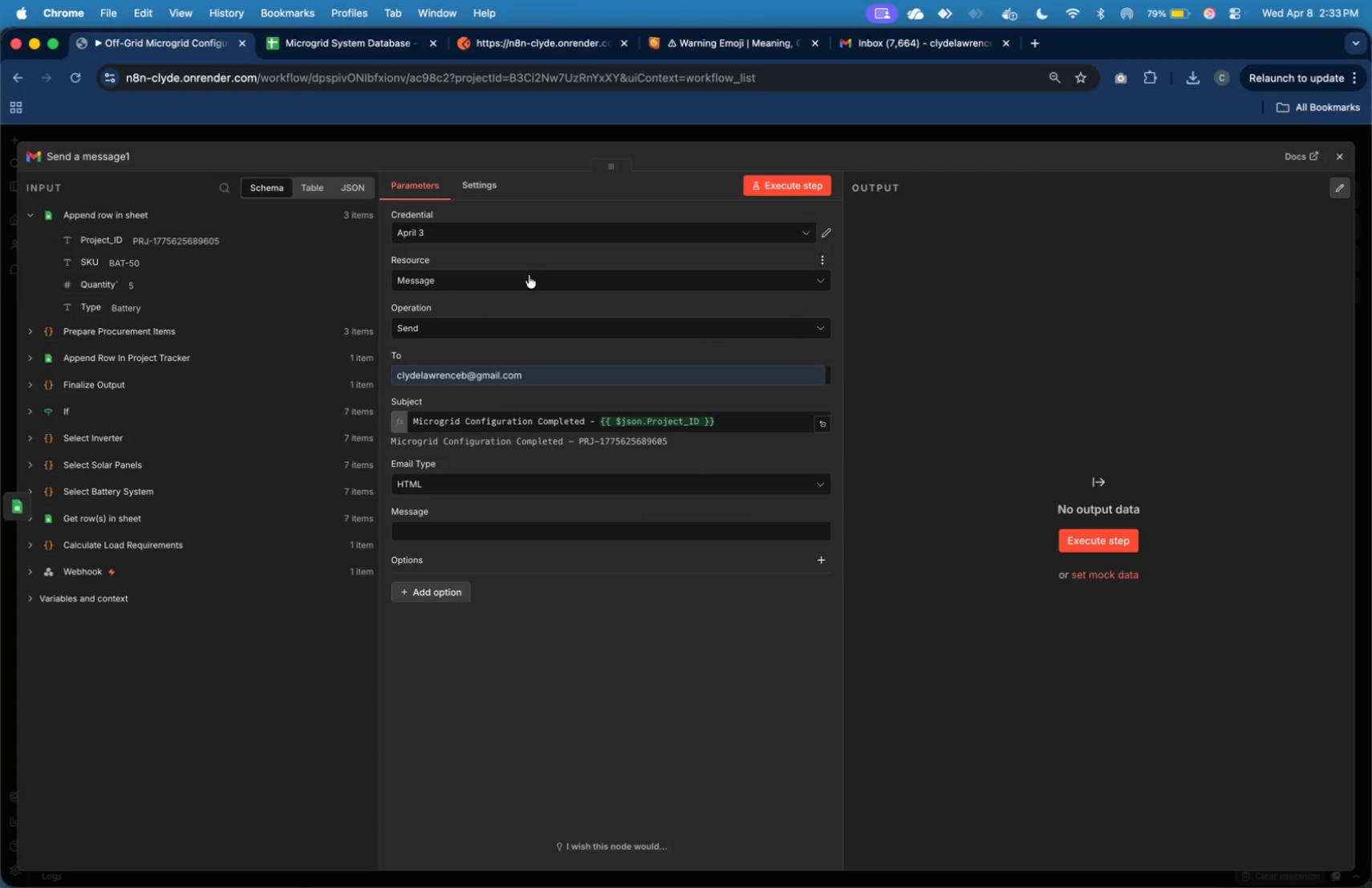 
left_click([124, 163])
 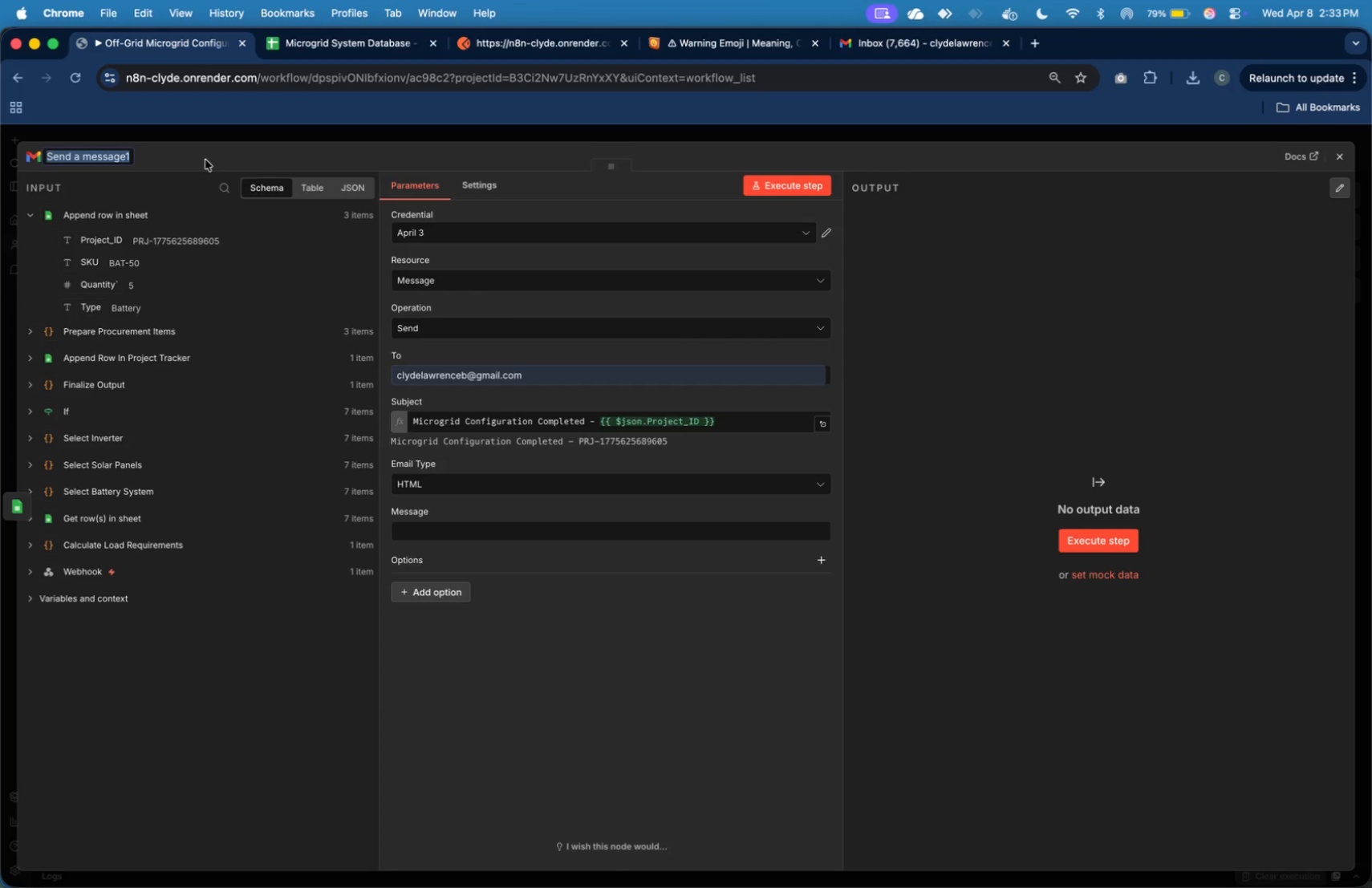 
type(Send Email )
key(Backspace)
key(Backspace)
key(Backspace)
key(Backspace)
key(Backspace)
key(Backspace)
type(Success Log Email)
 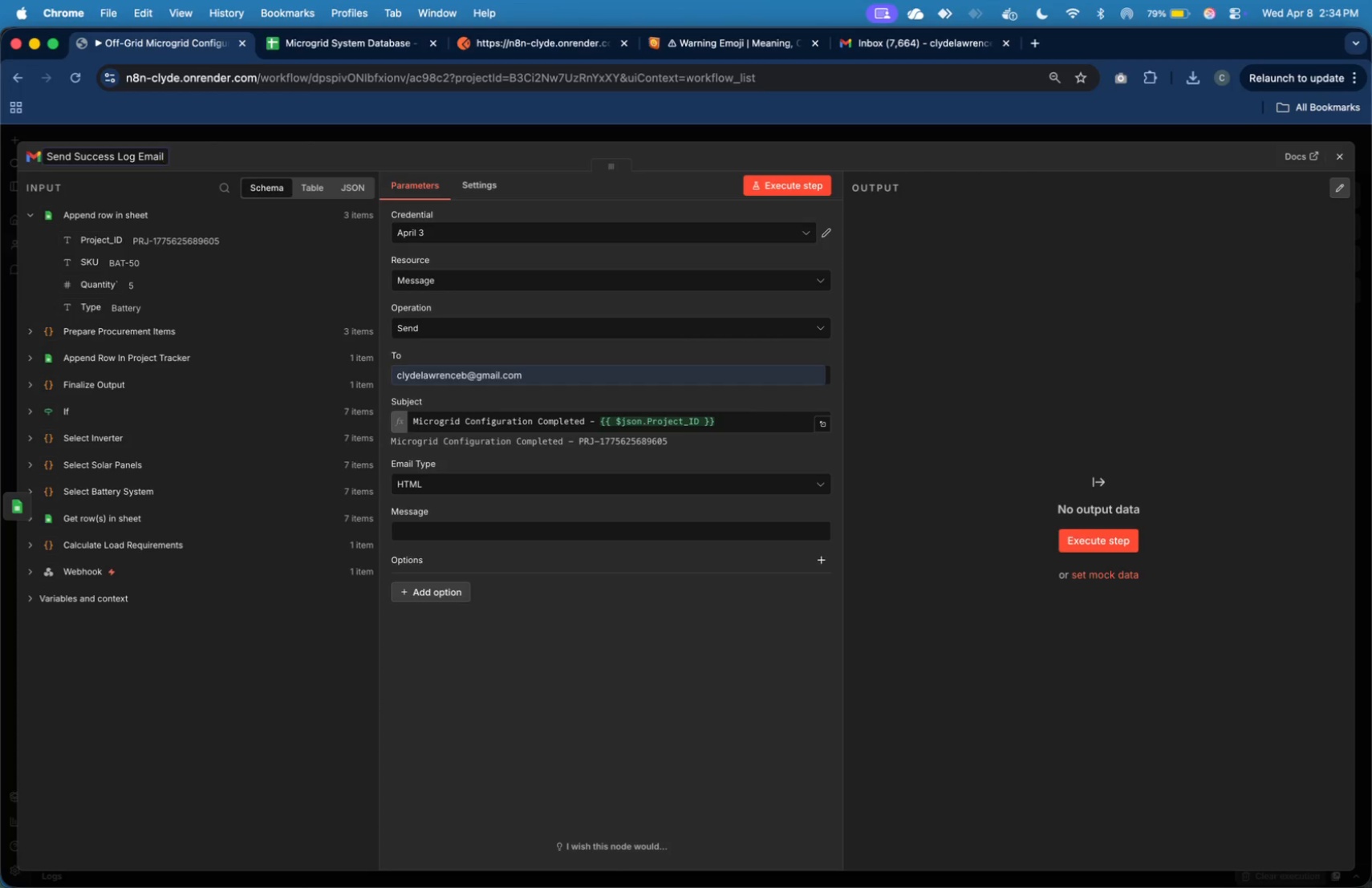 
key(Enter)
 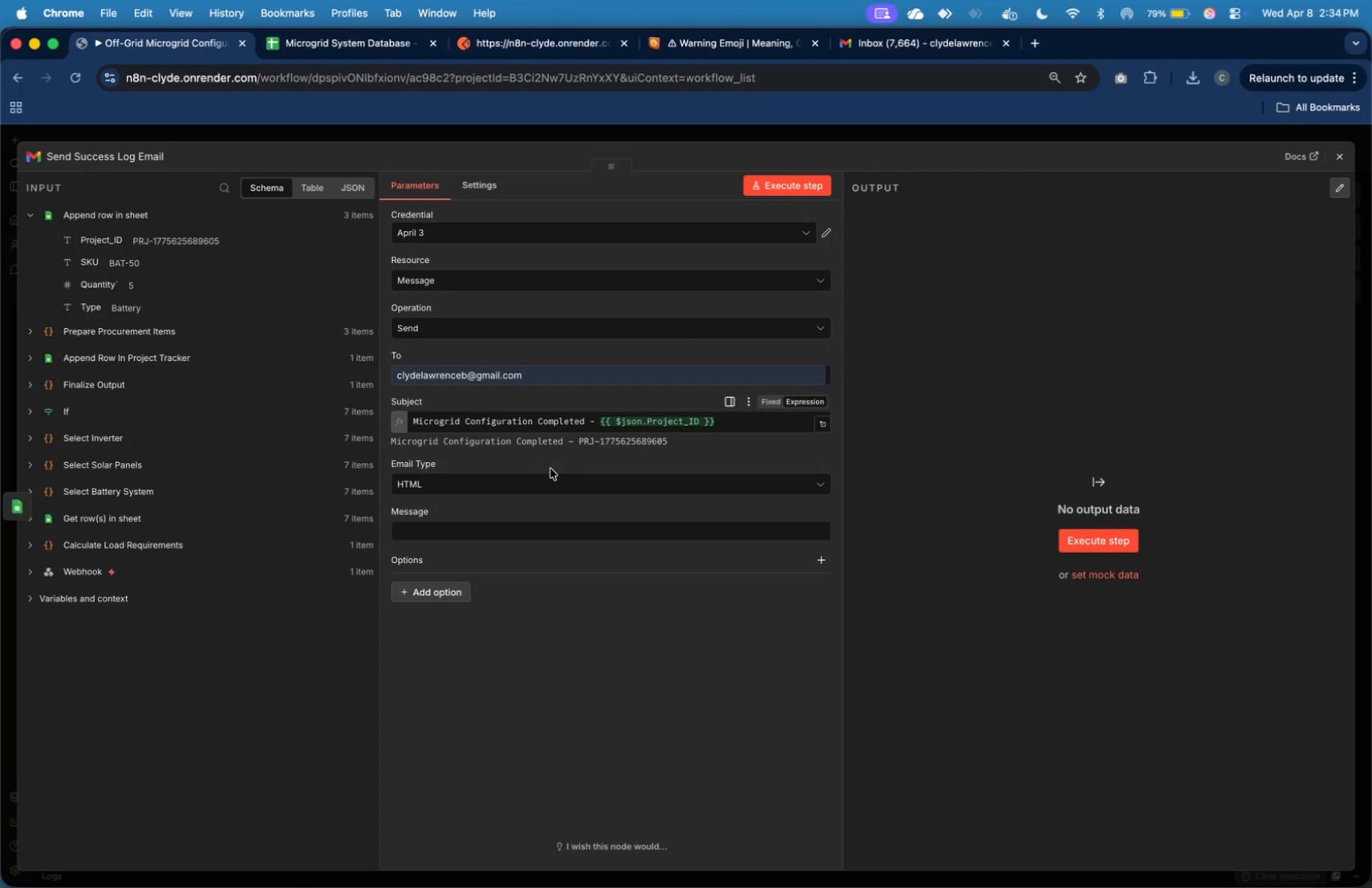 
left_click([563, 537])
 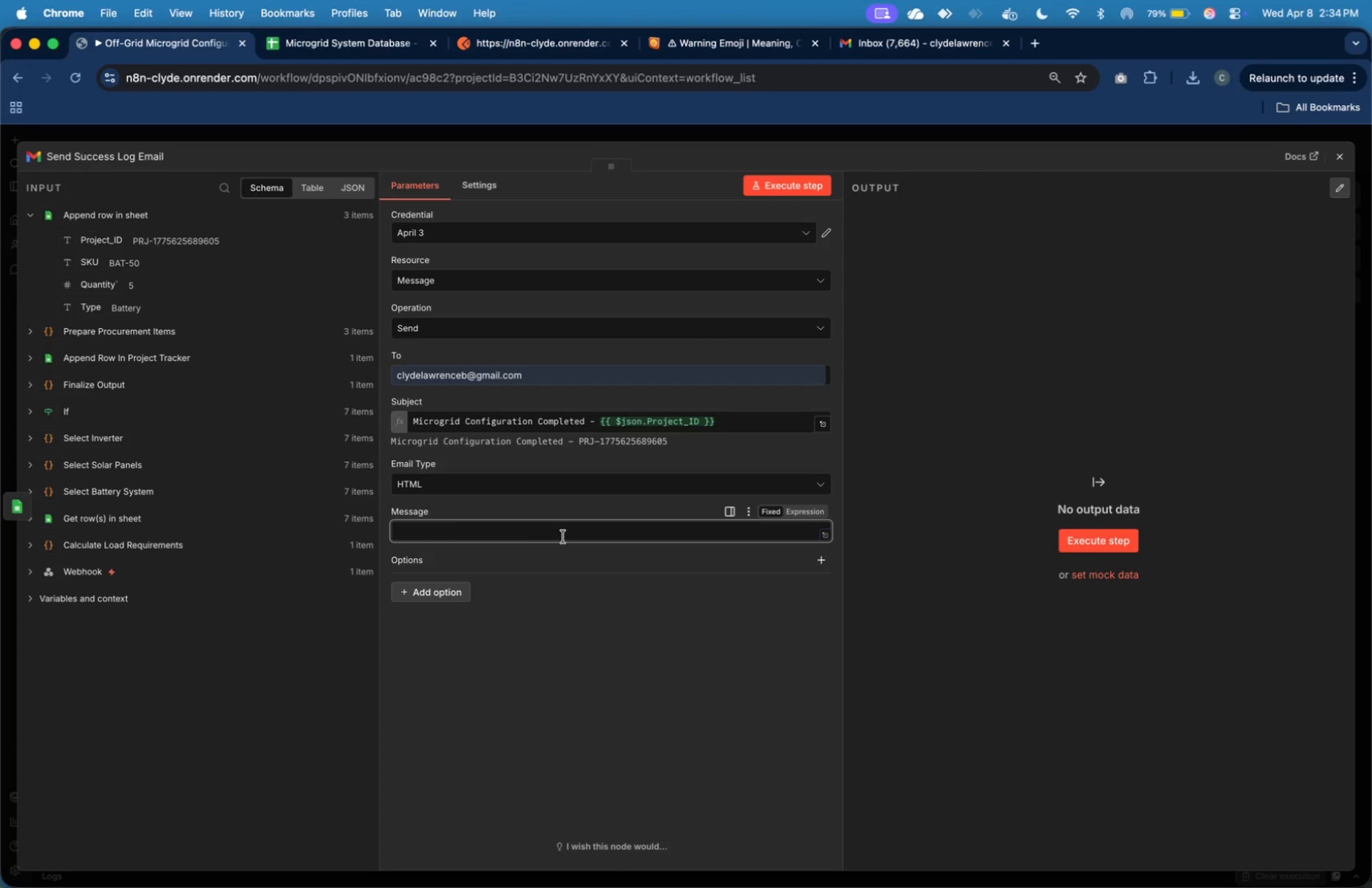 
type(hell)
 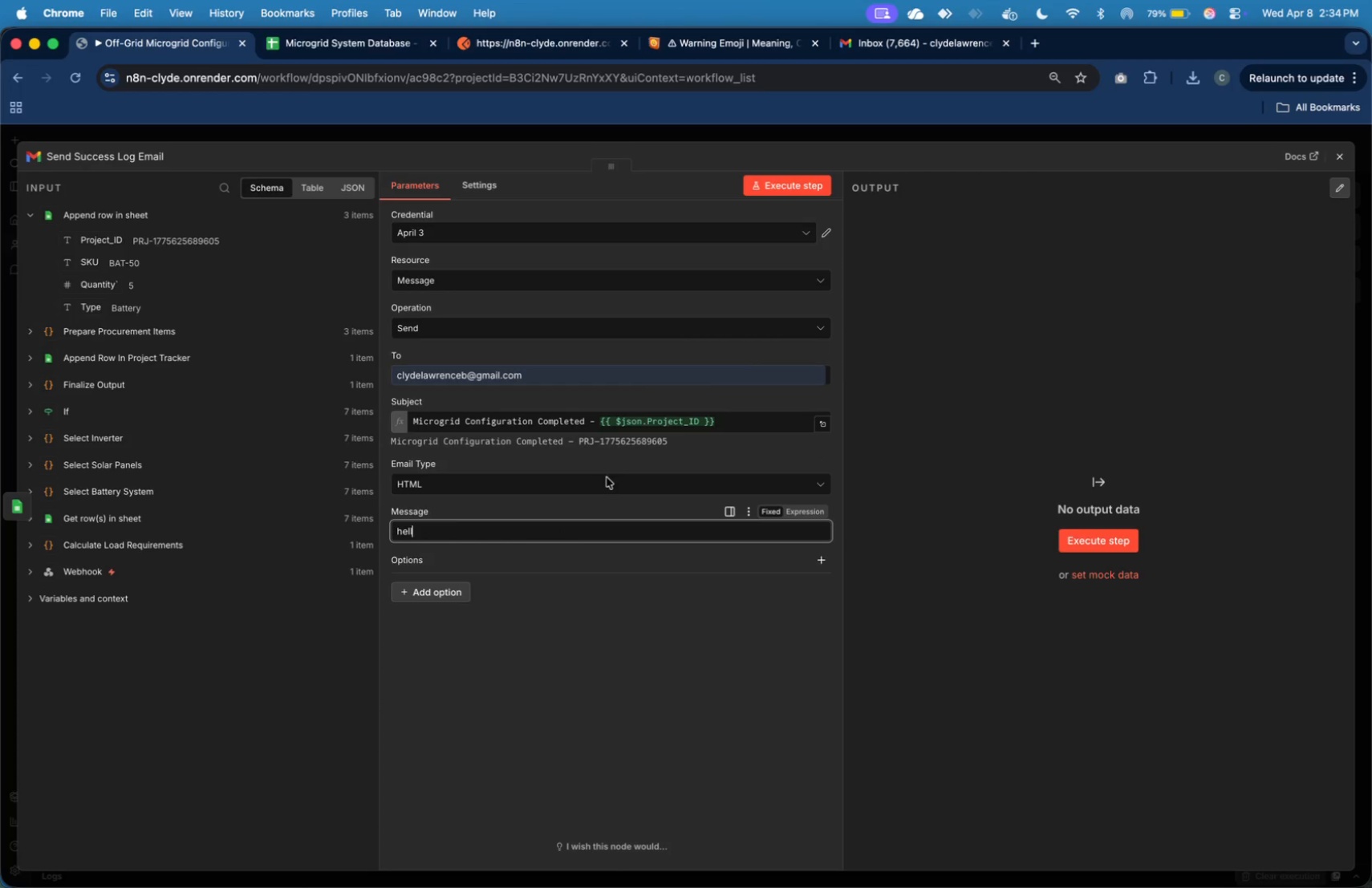 
key(O)
 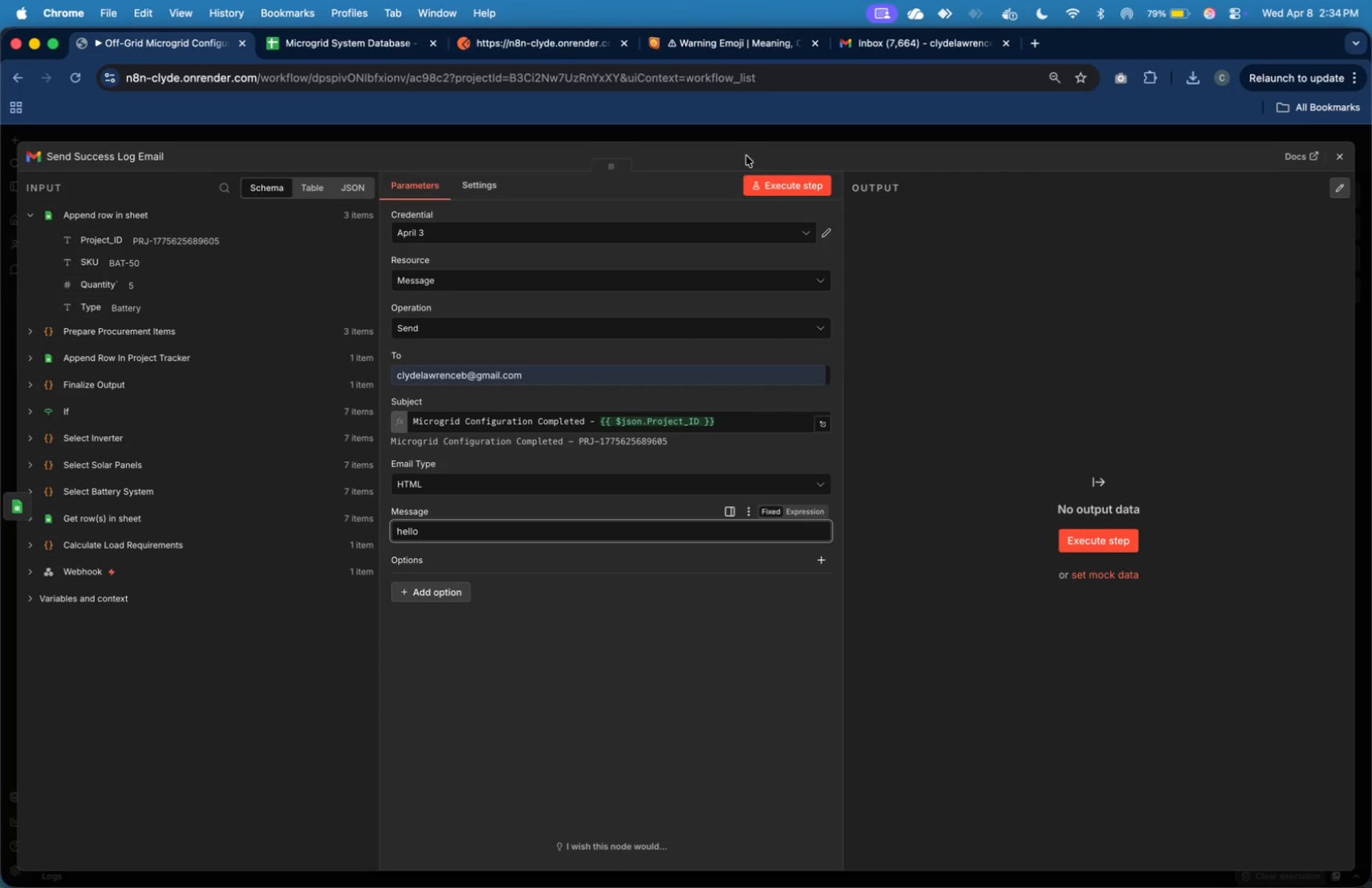 
left_click([765, 189])
 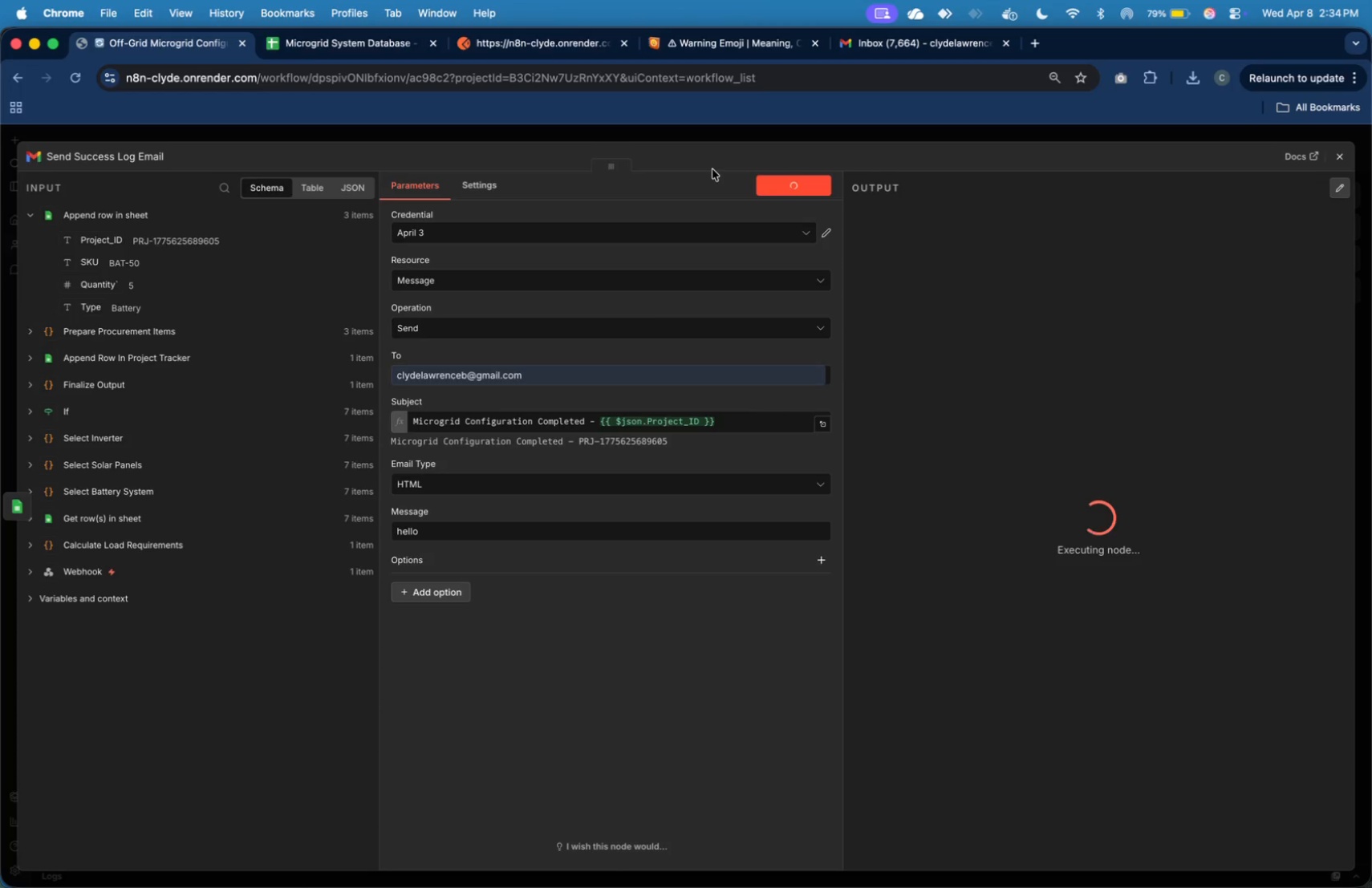 
wait(22.72)
 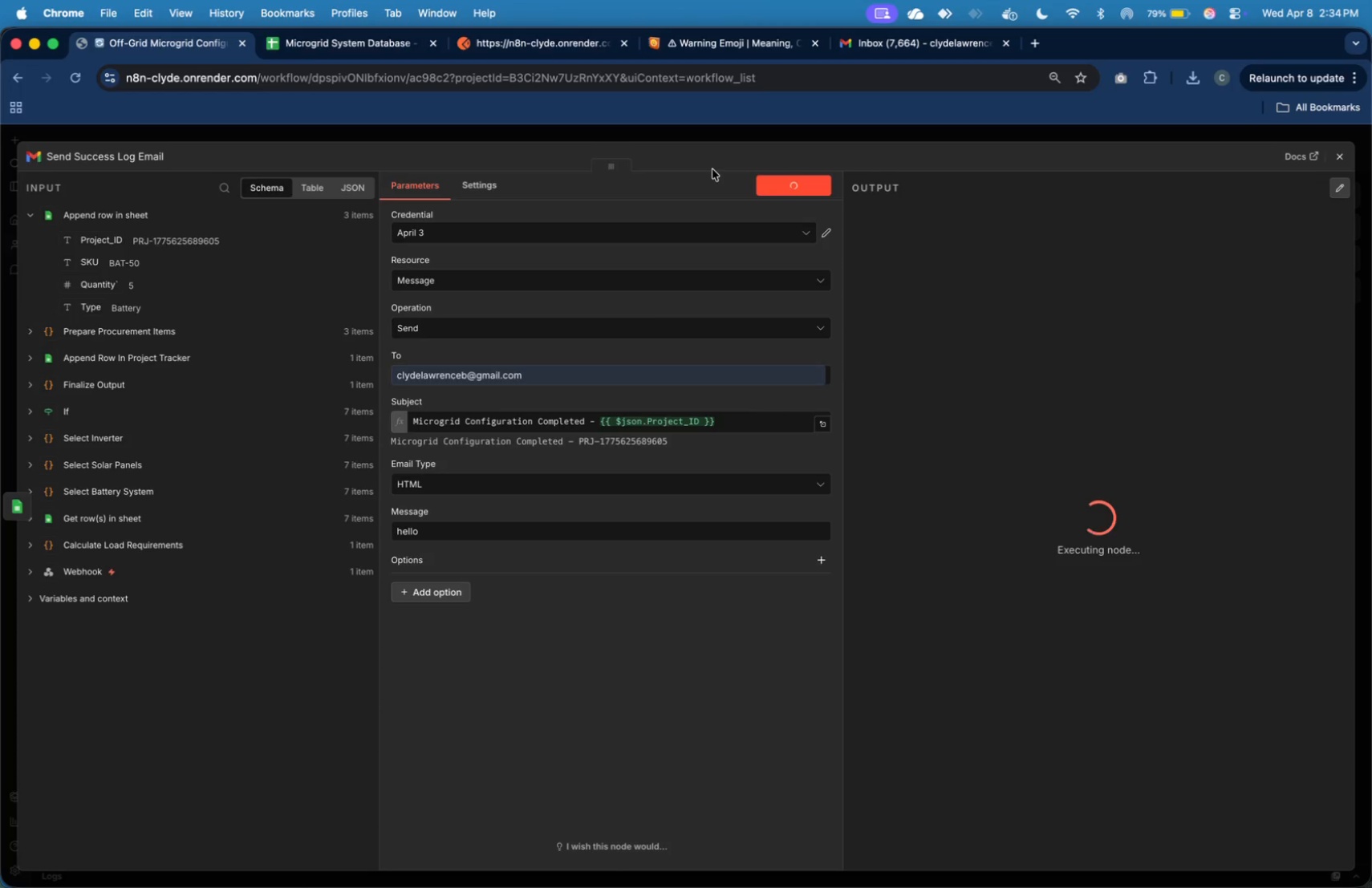 
left_click([164, 259])
 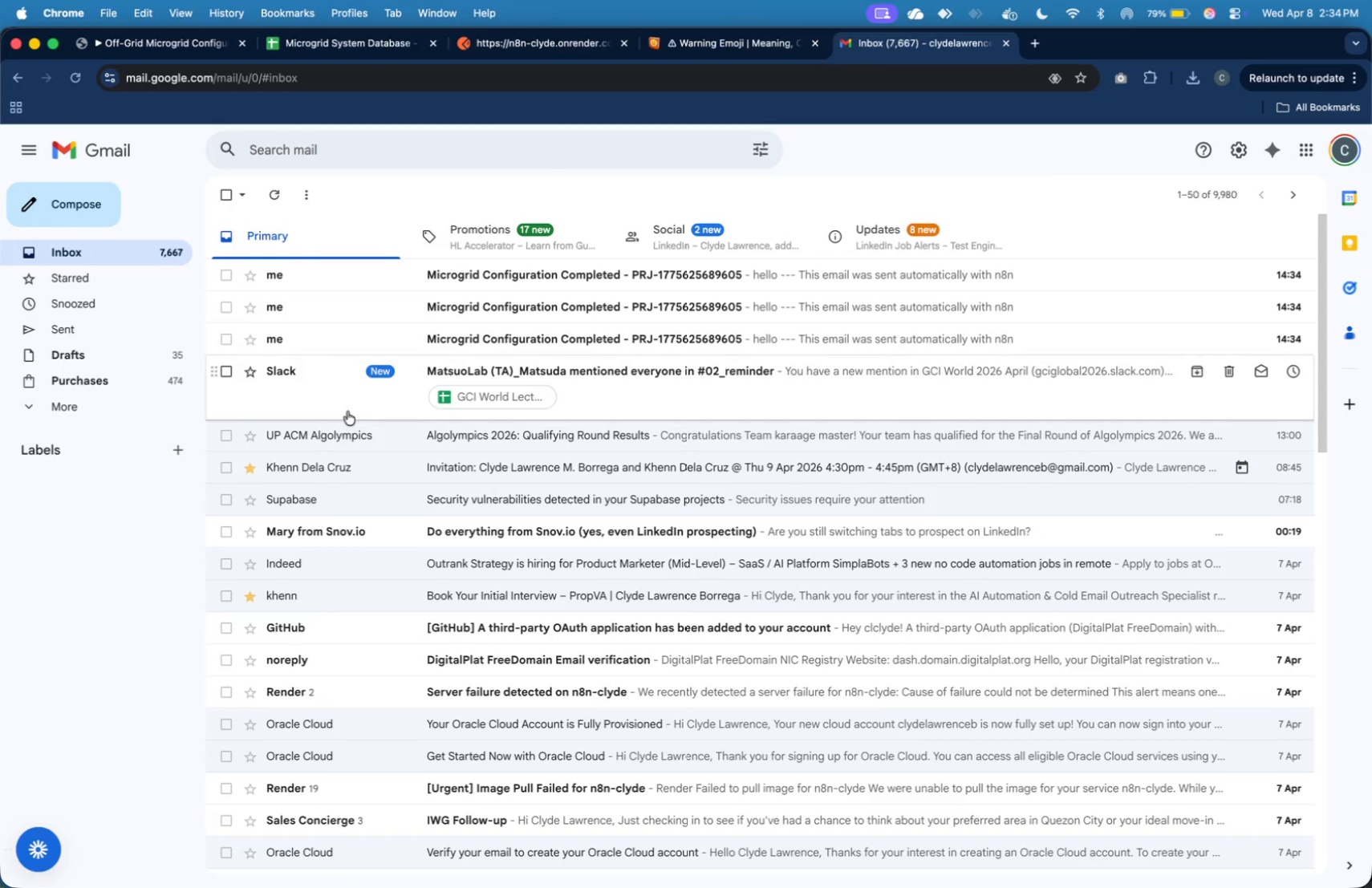 
left_click([369, 282])
 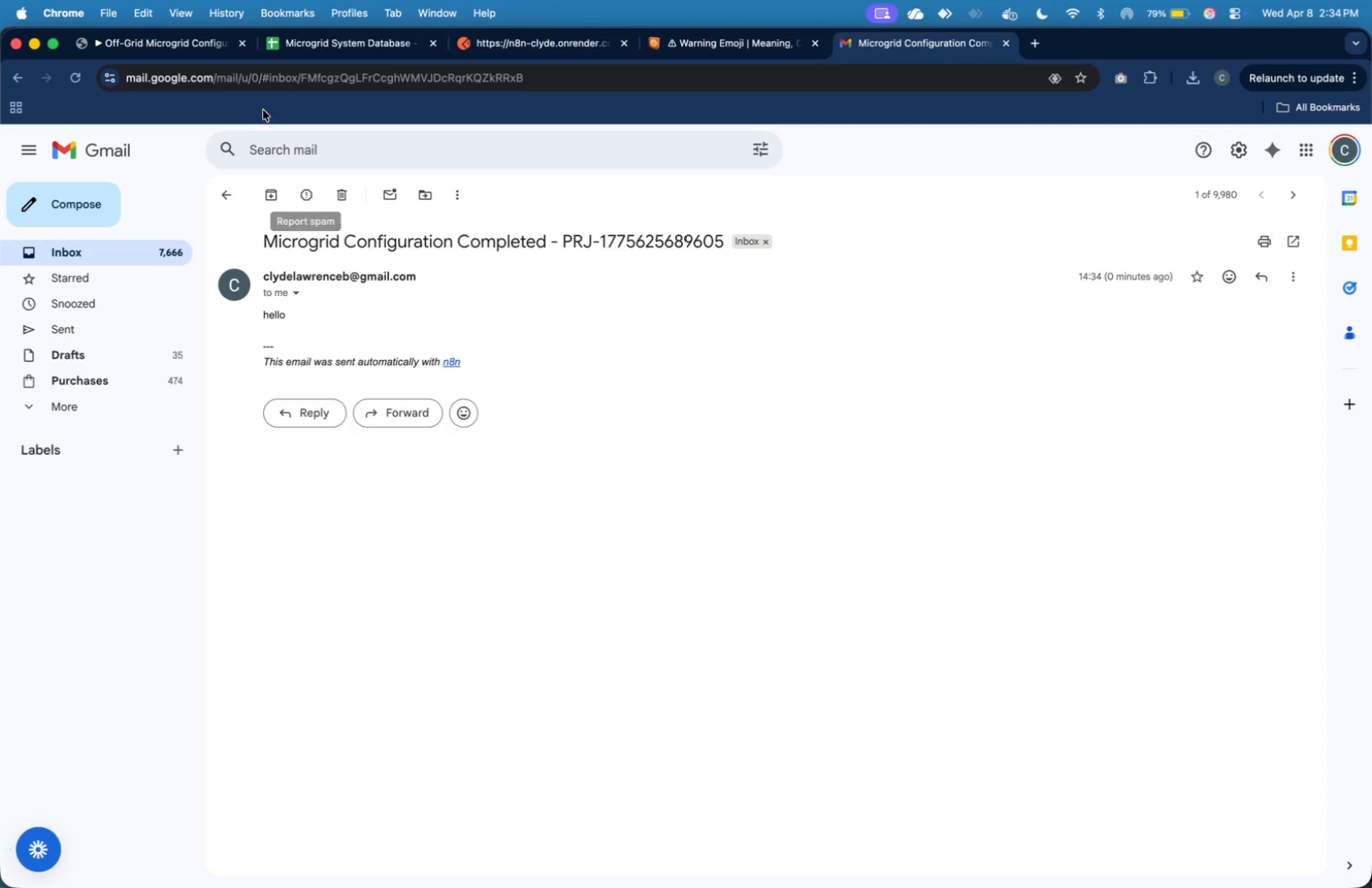 
left_click([224, 51])
 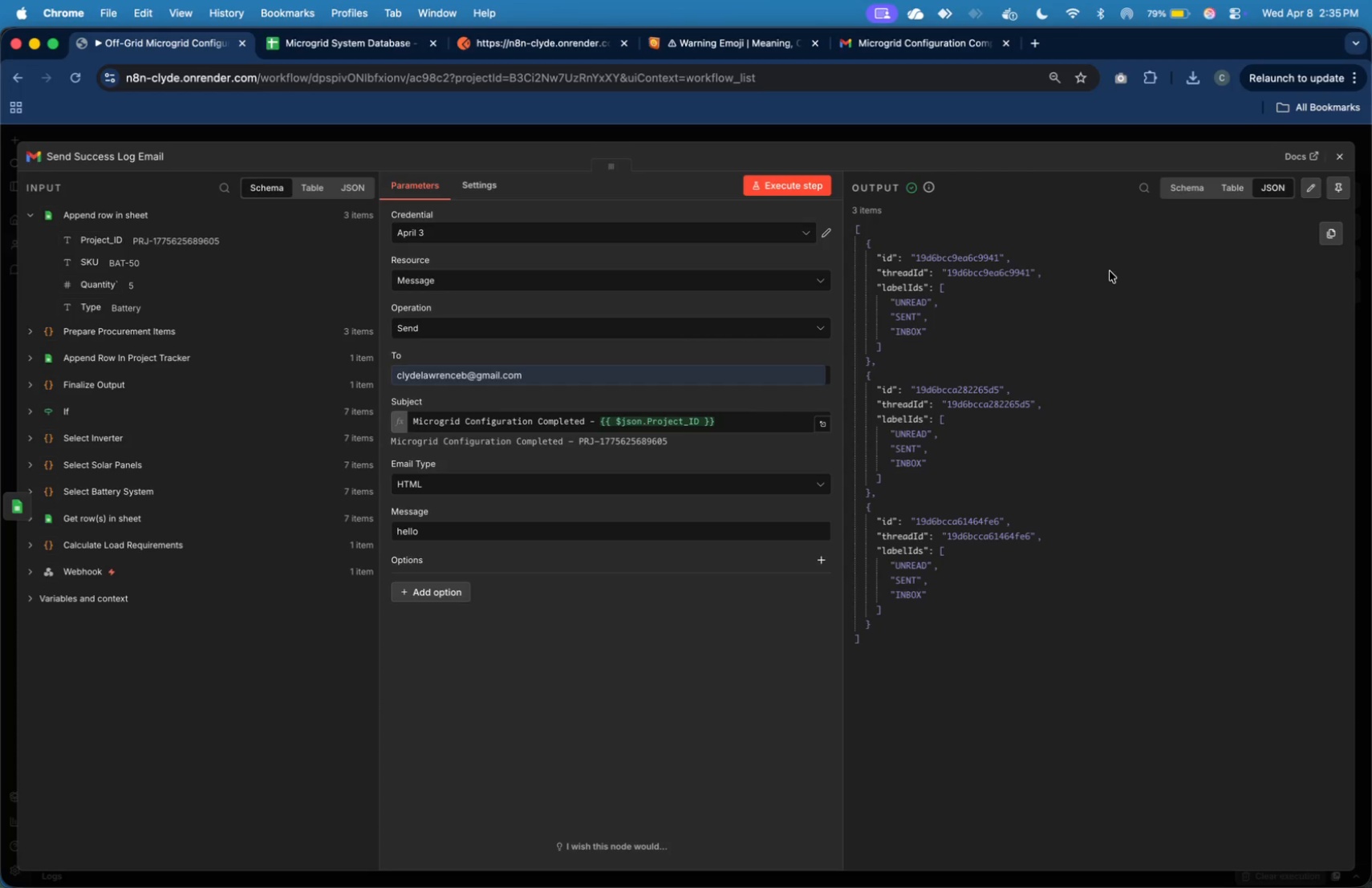 
wait(32.0)
 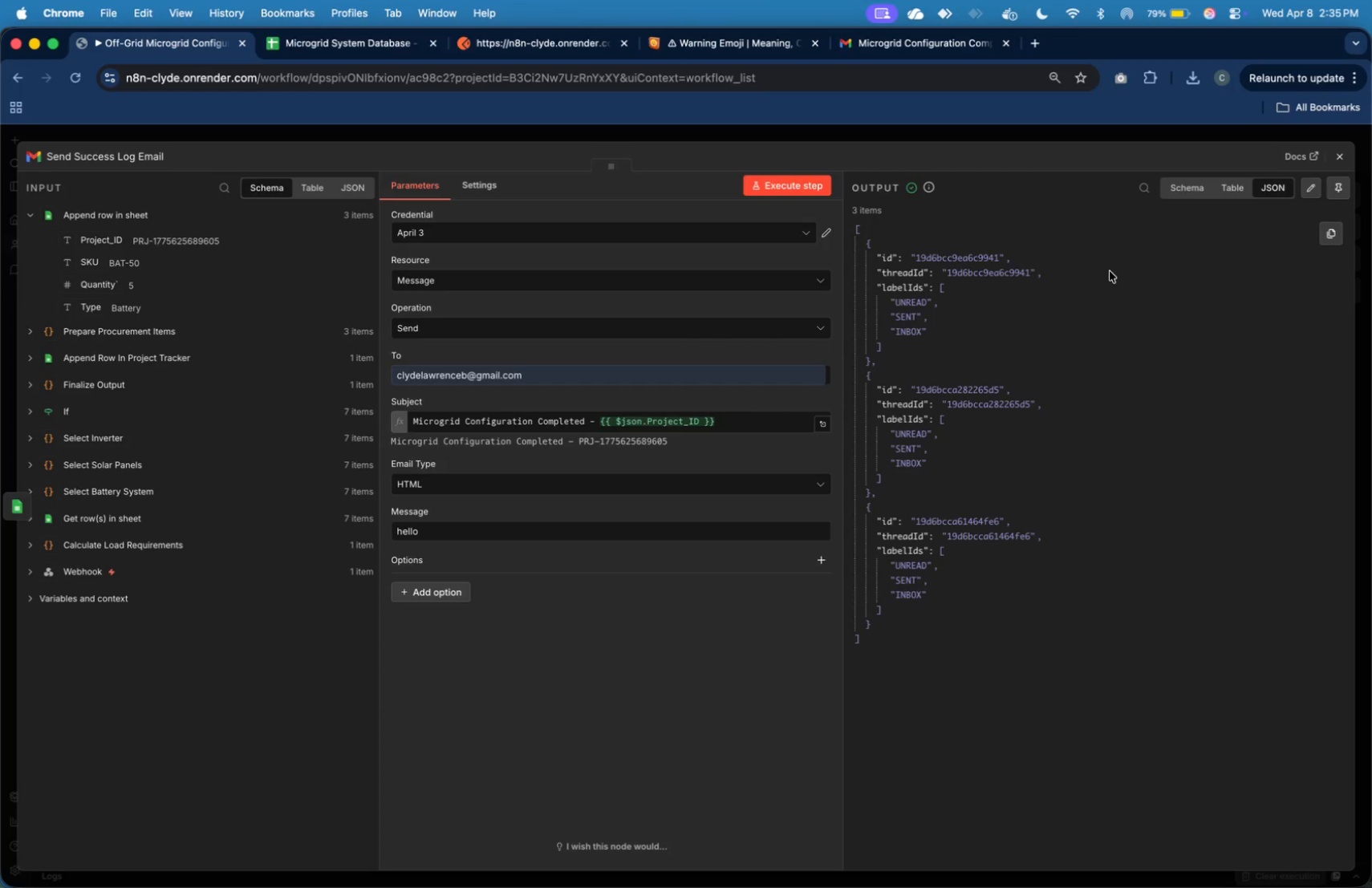 
left_click([1333, 159])
 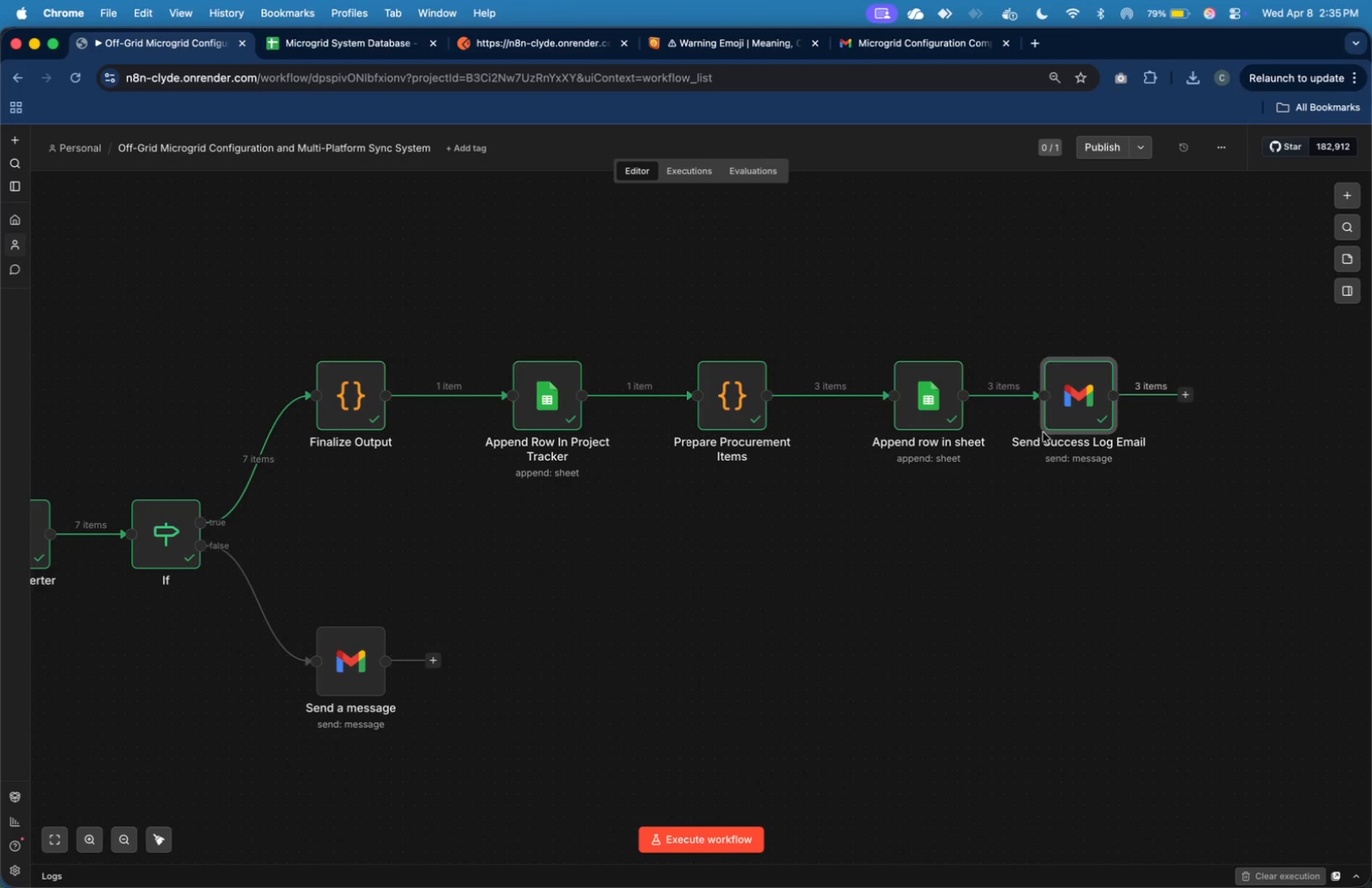 
left_click_drag(start_coordinate=[1075, 405], to_coordinate=[1155, 404])
 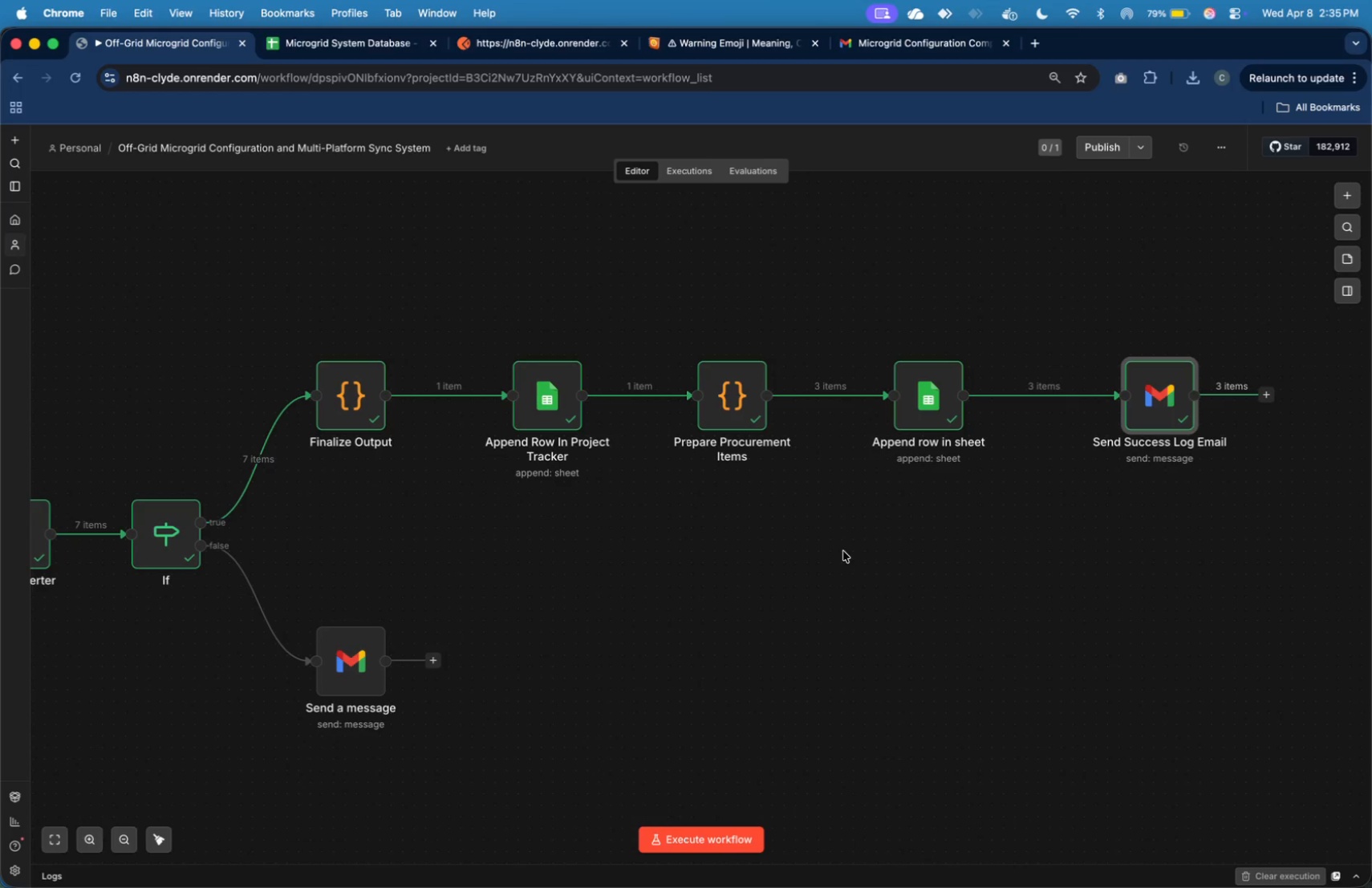 
left_click([838, 566])
 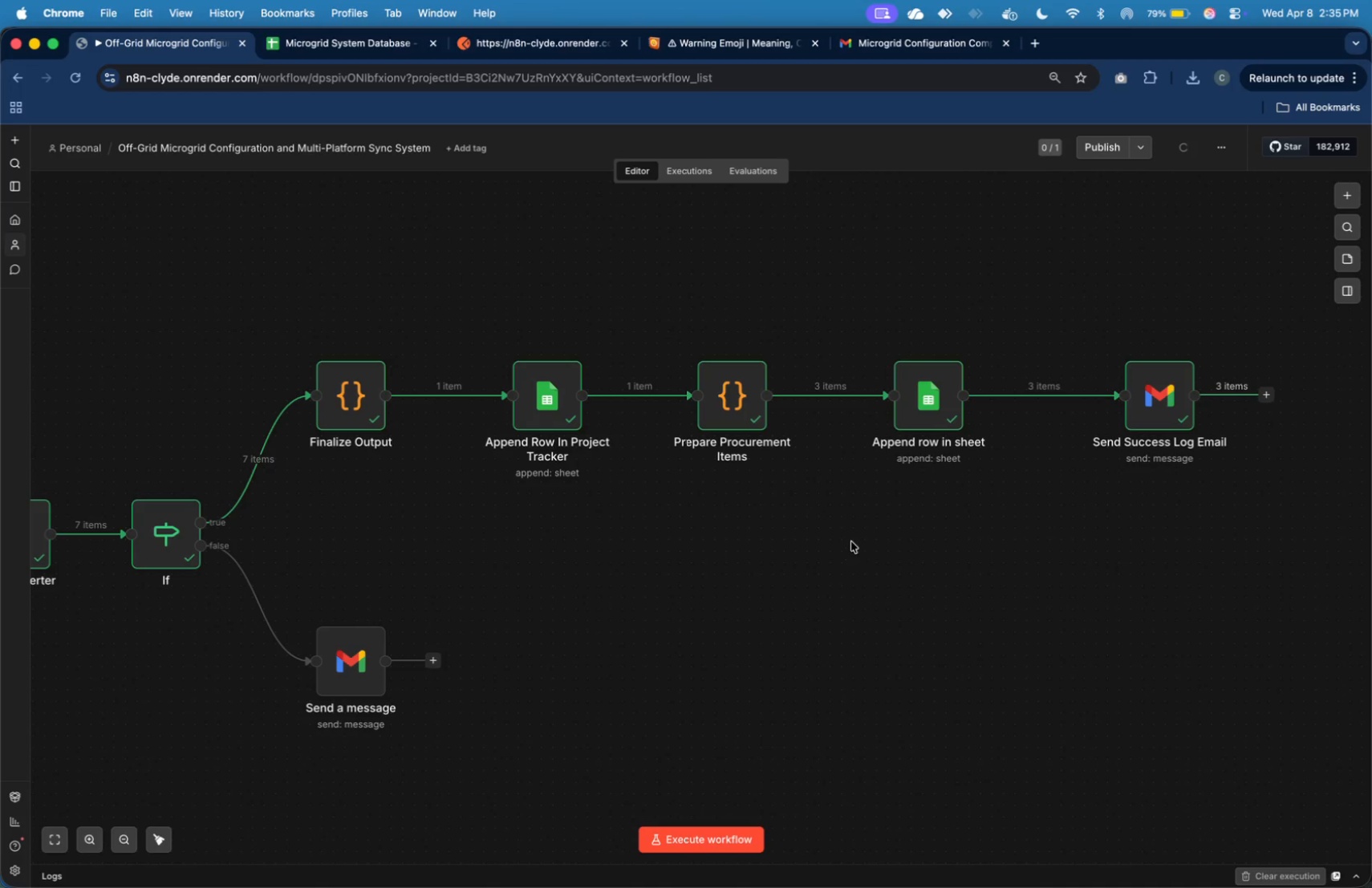 
wait(7.56)
 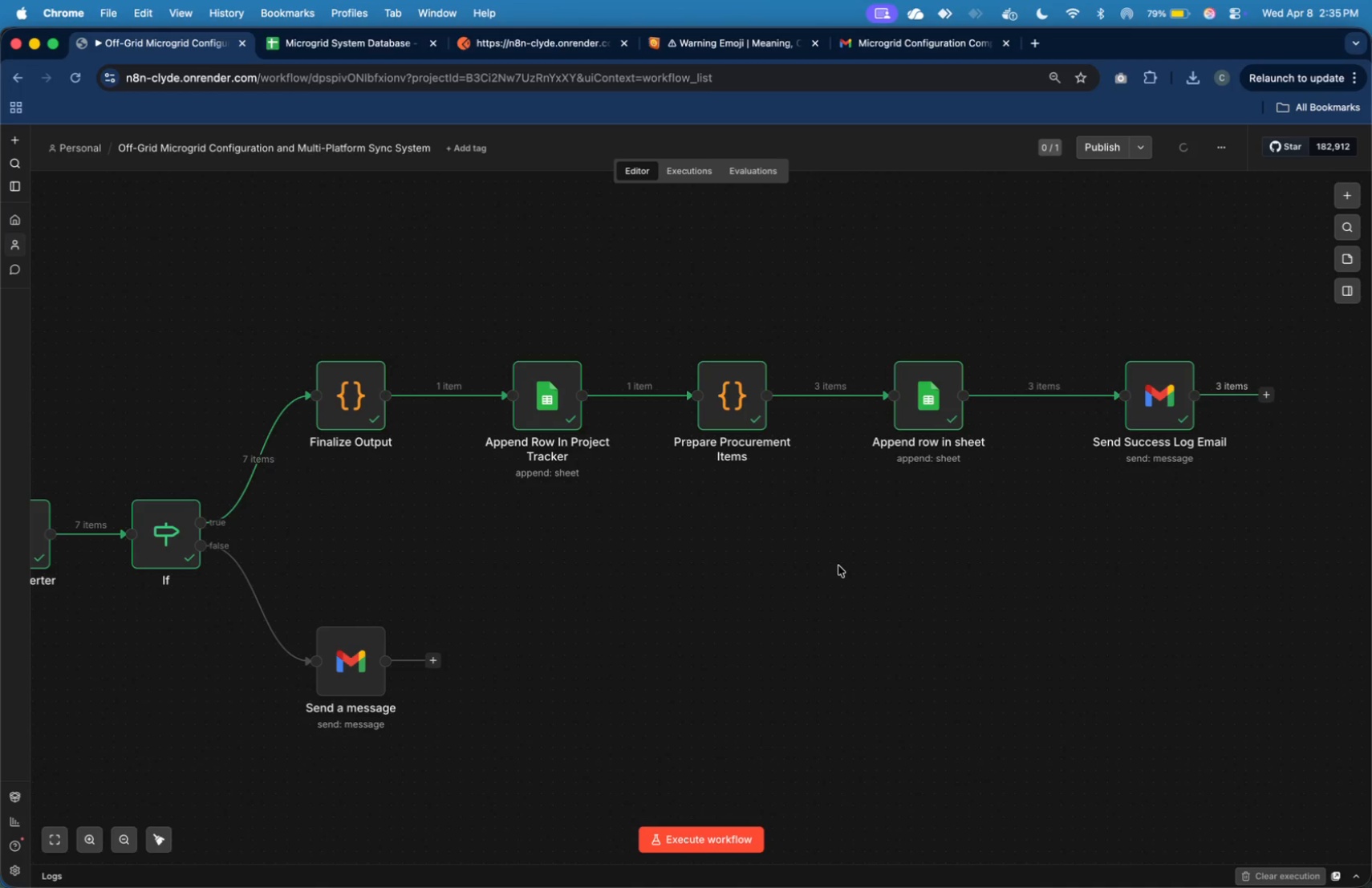 
mouse_move([589, 411])
 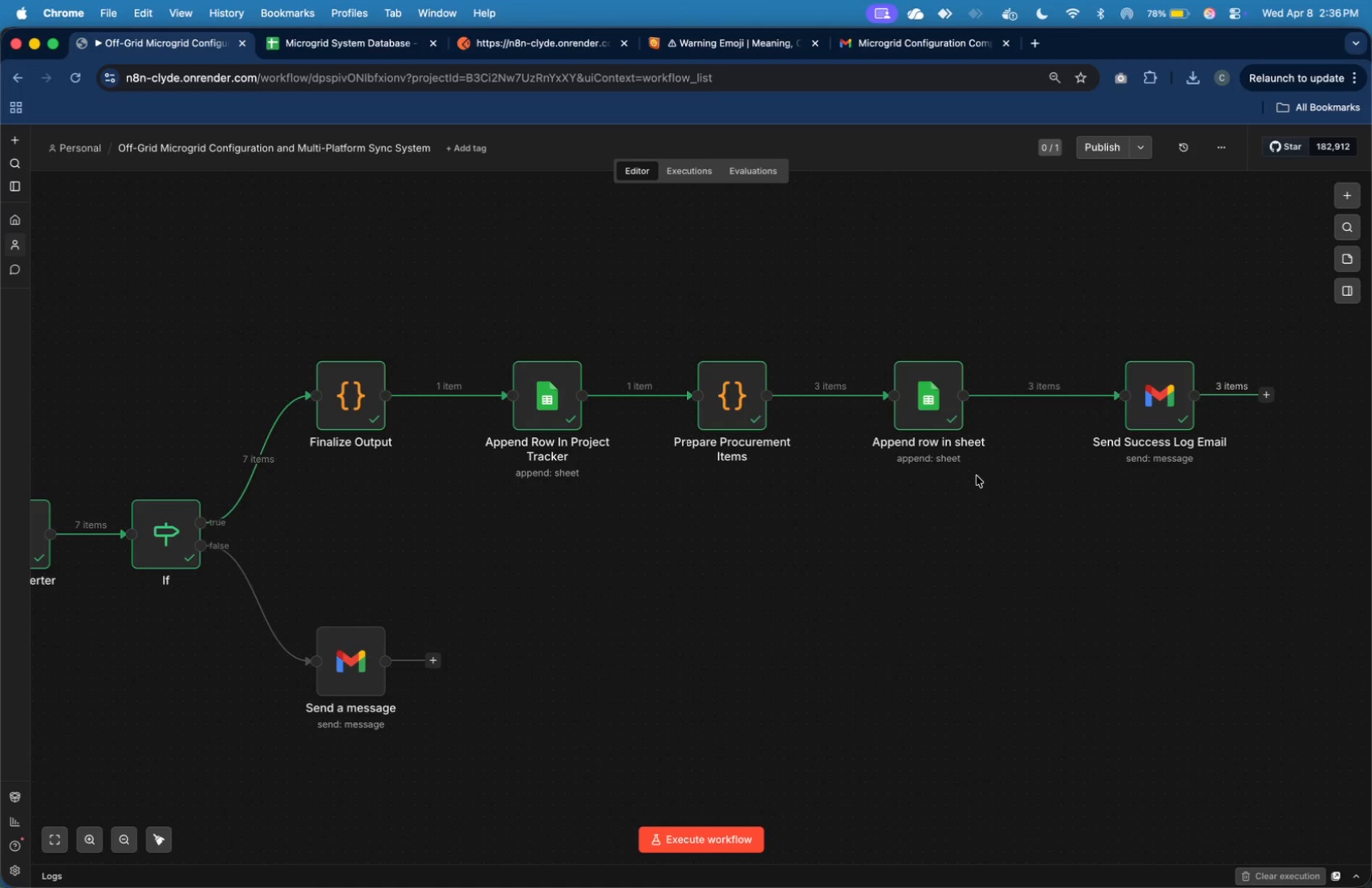 
wait(36.53)
 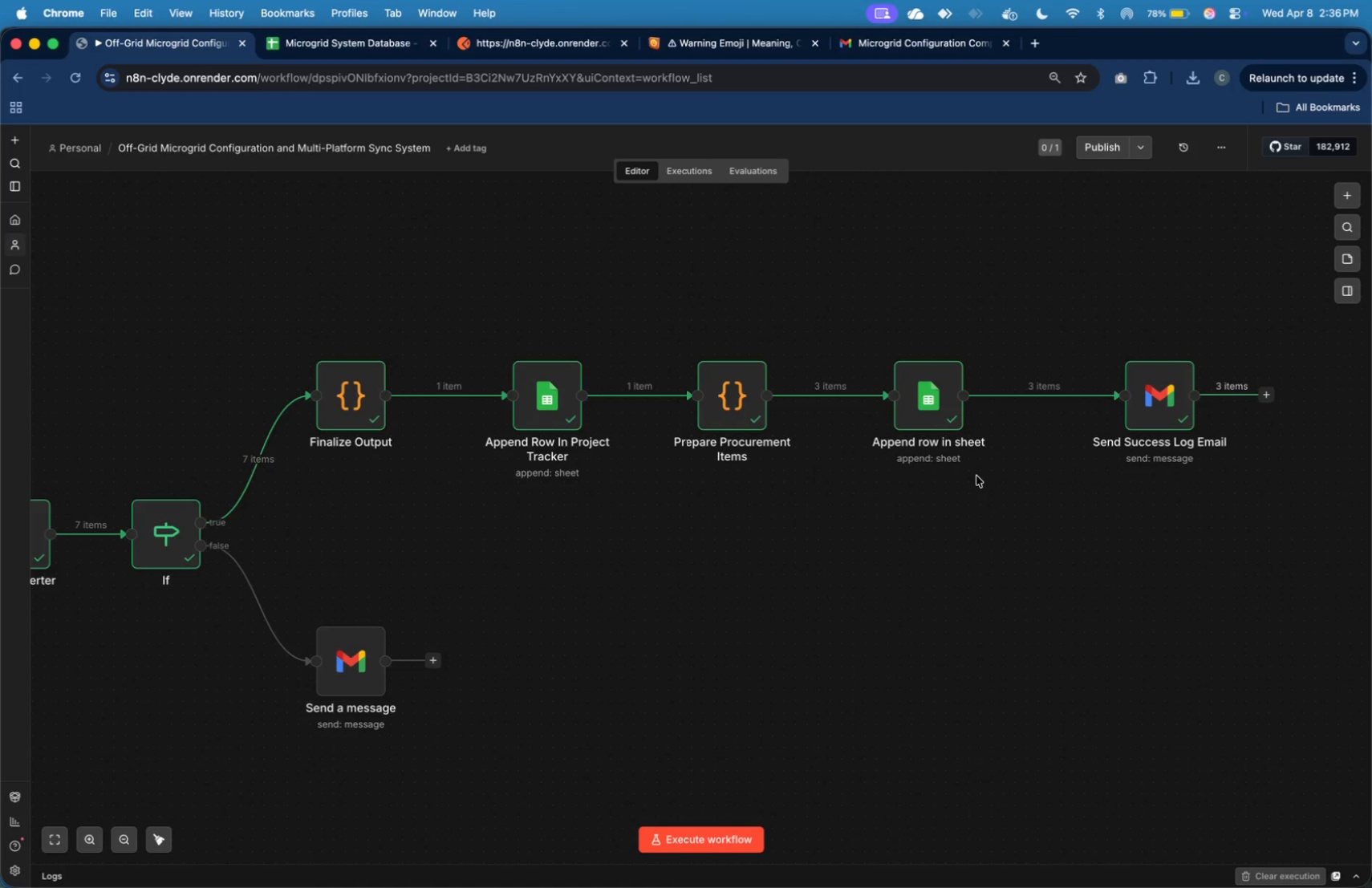 
left_click([1035, 395])
 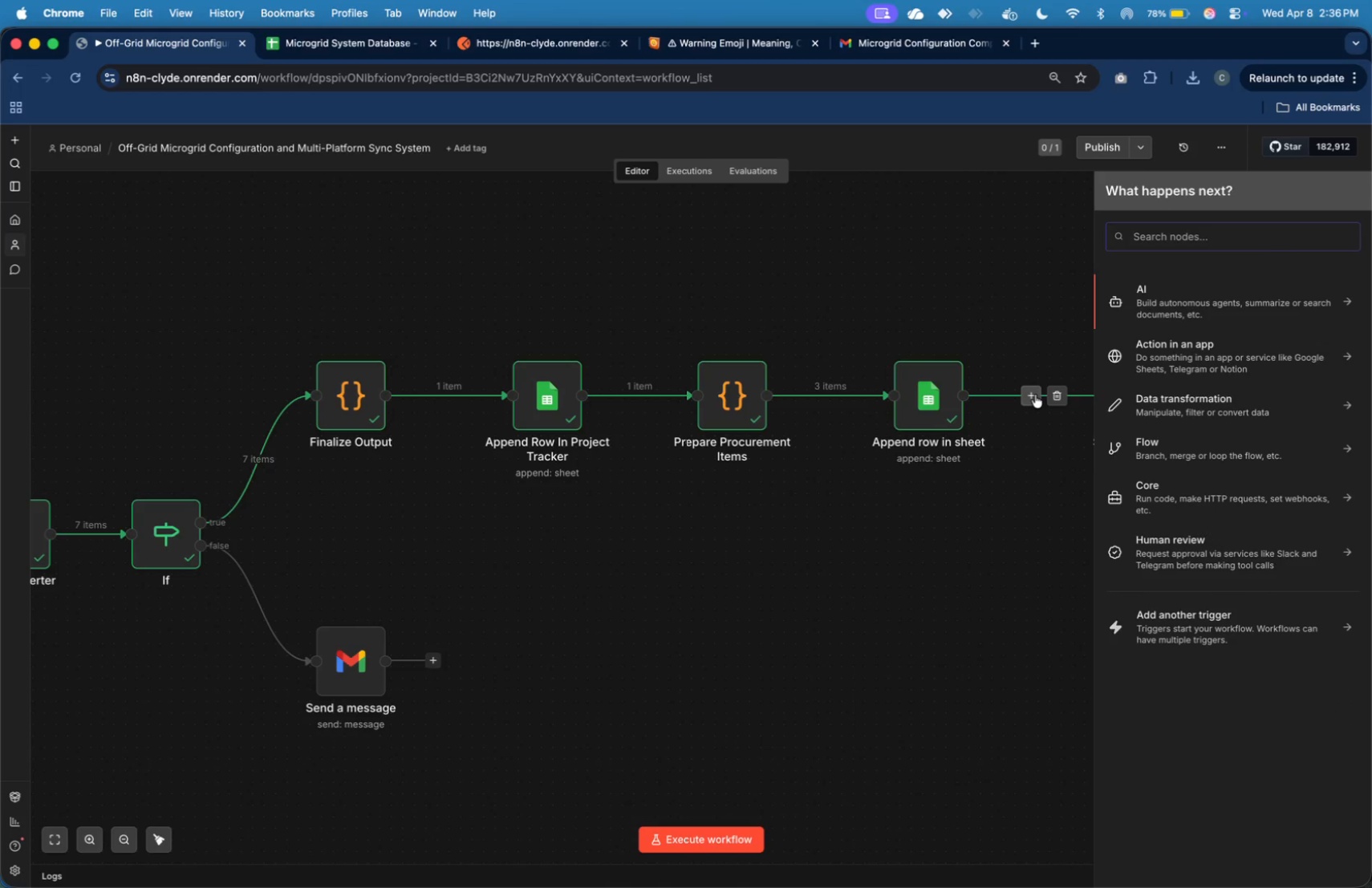 
type(limi)
 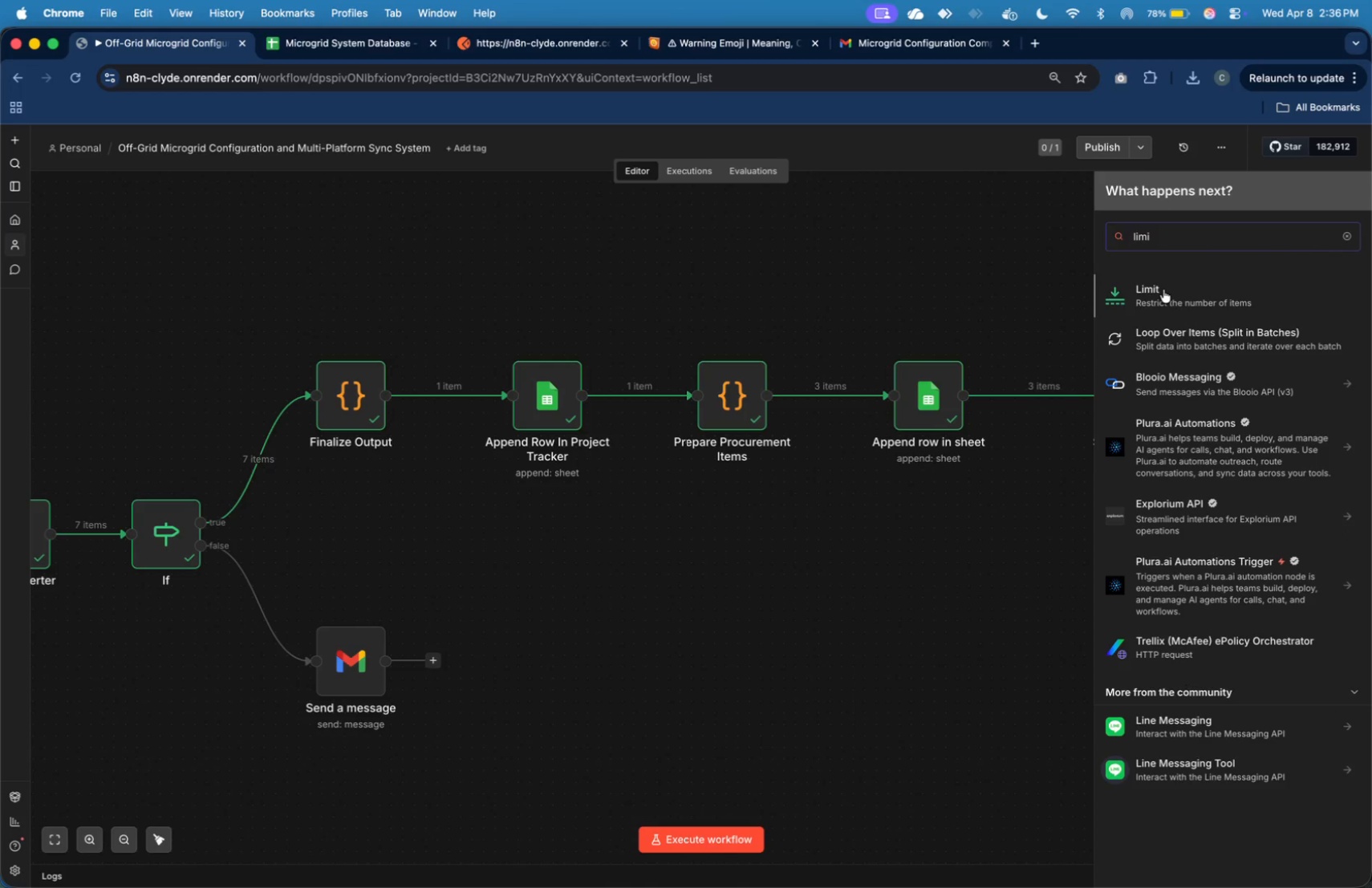 
wait(7.69)
 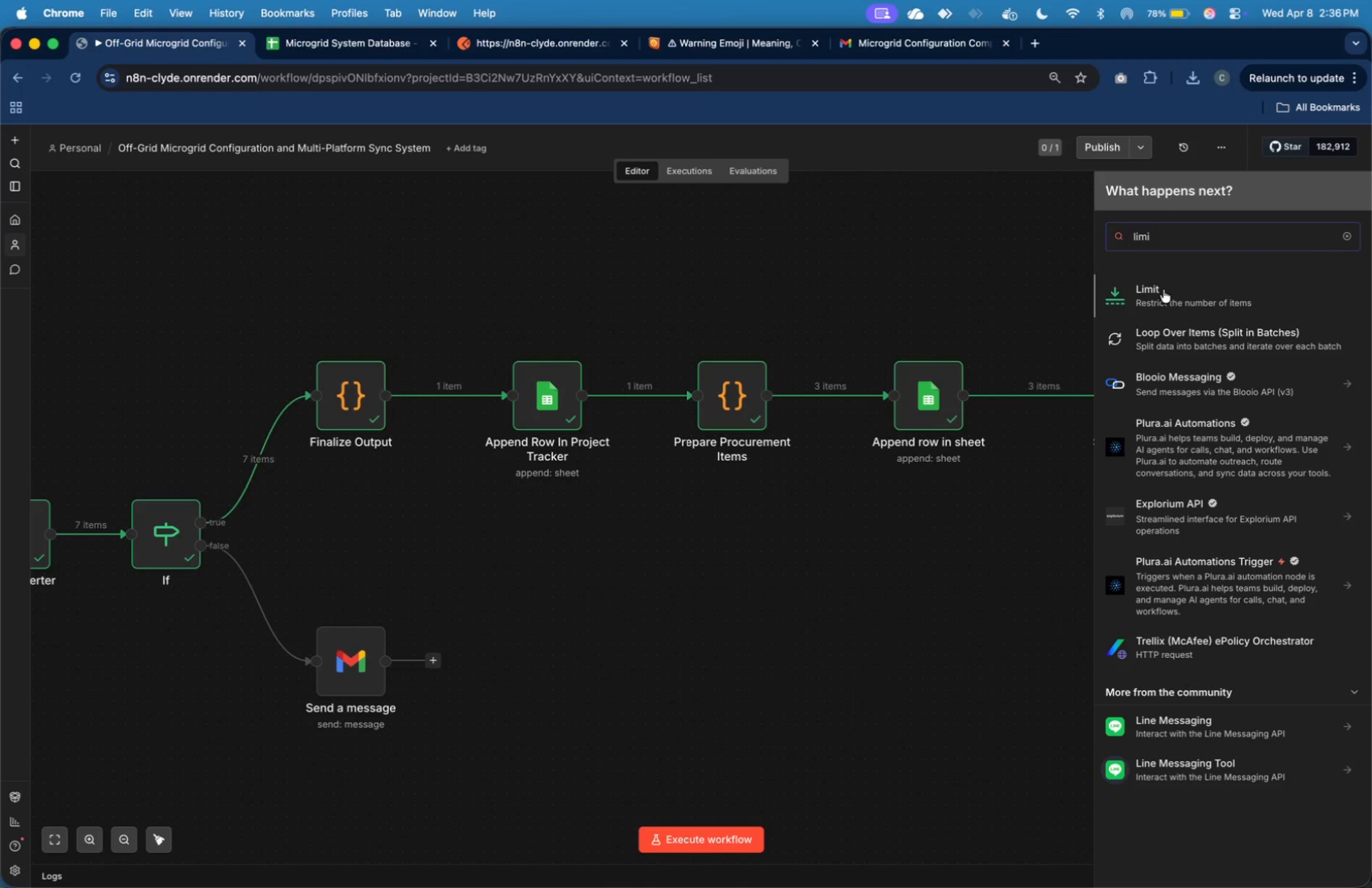 
key(Backspace)
key(Backspace)
key(Backspace)
key(Backspace)
key(Backspace)
type(ite)
 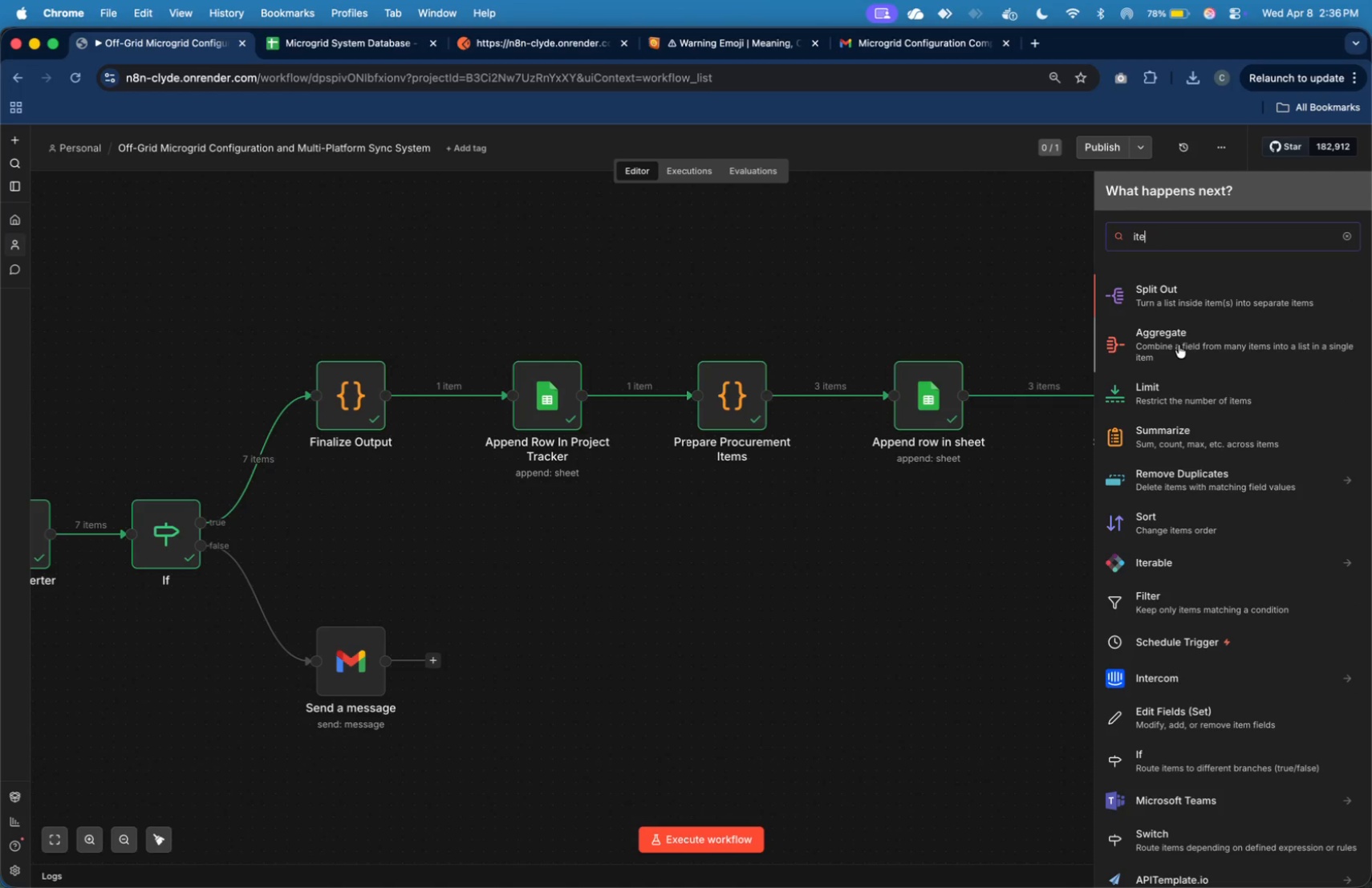 
left_click([1179, 345])
 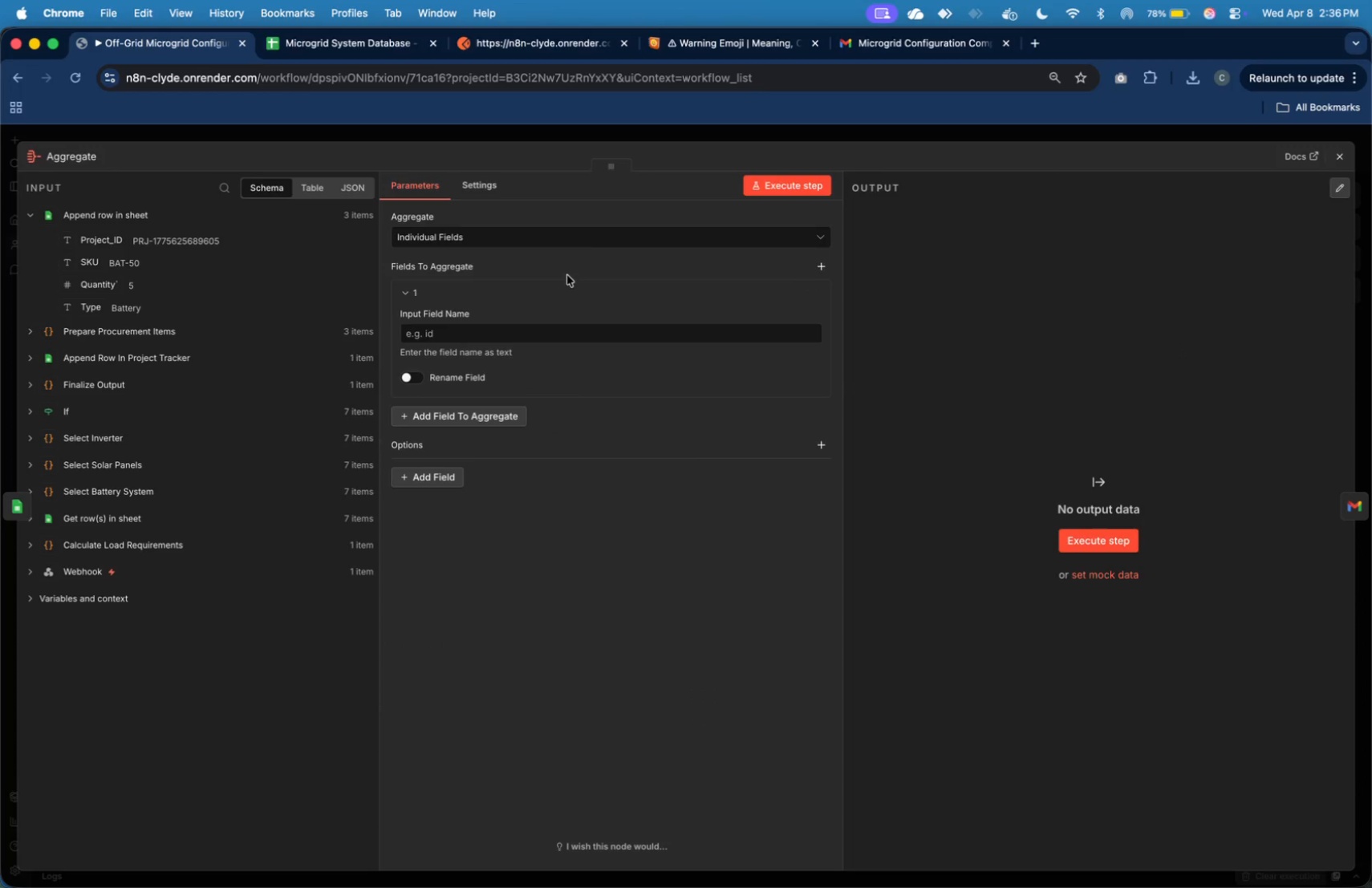 
left_click([596, 233])
 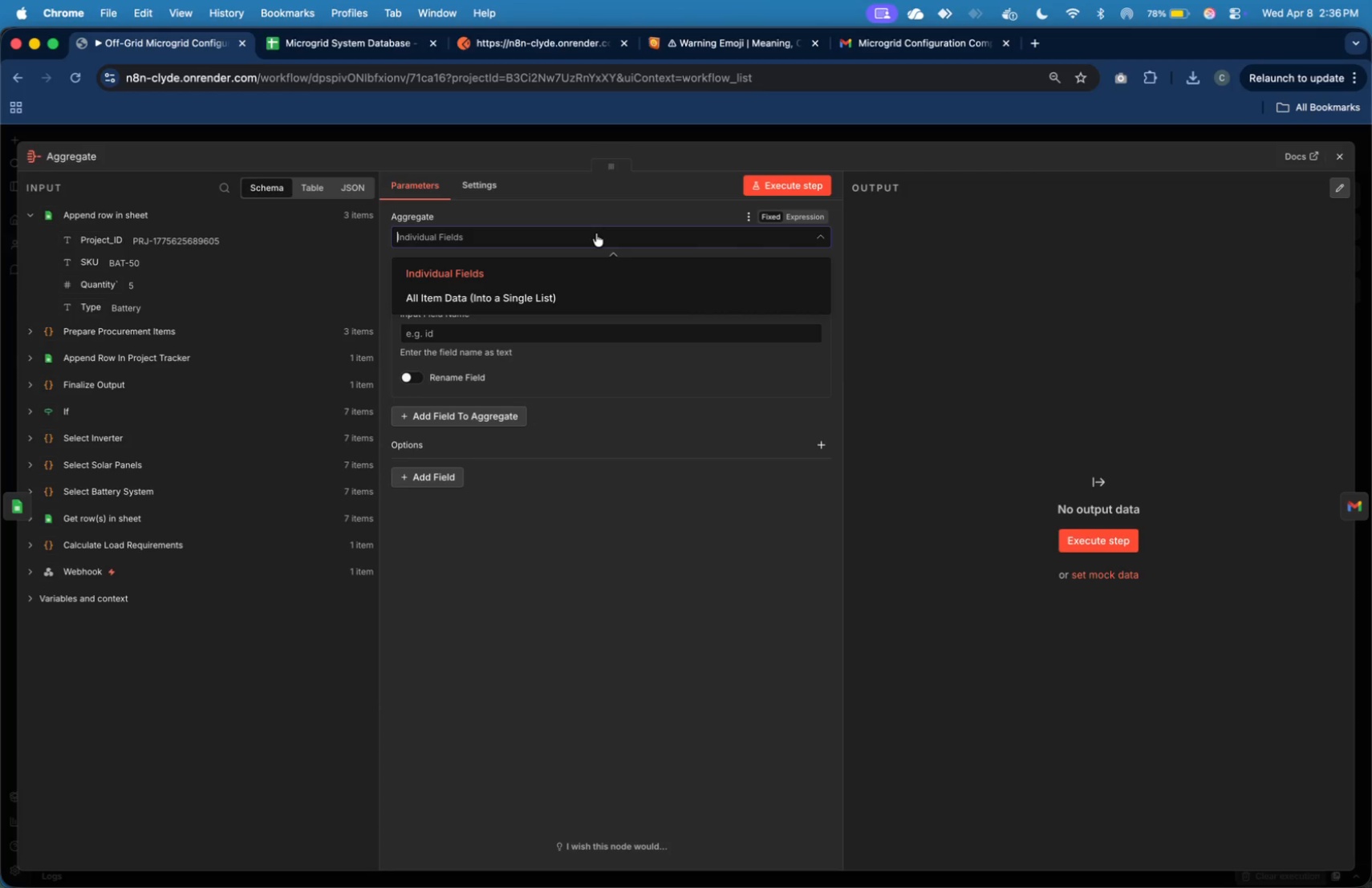 
left_click([608, 545])
 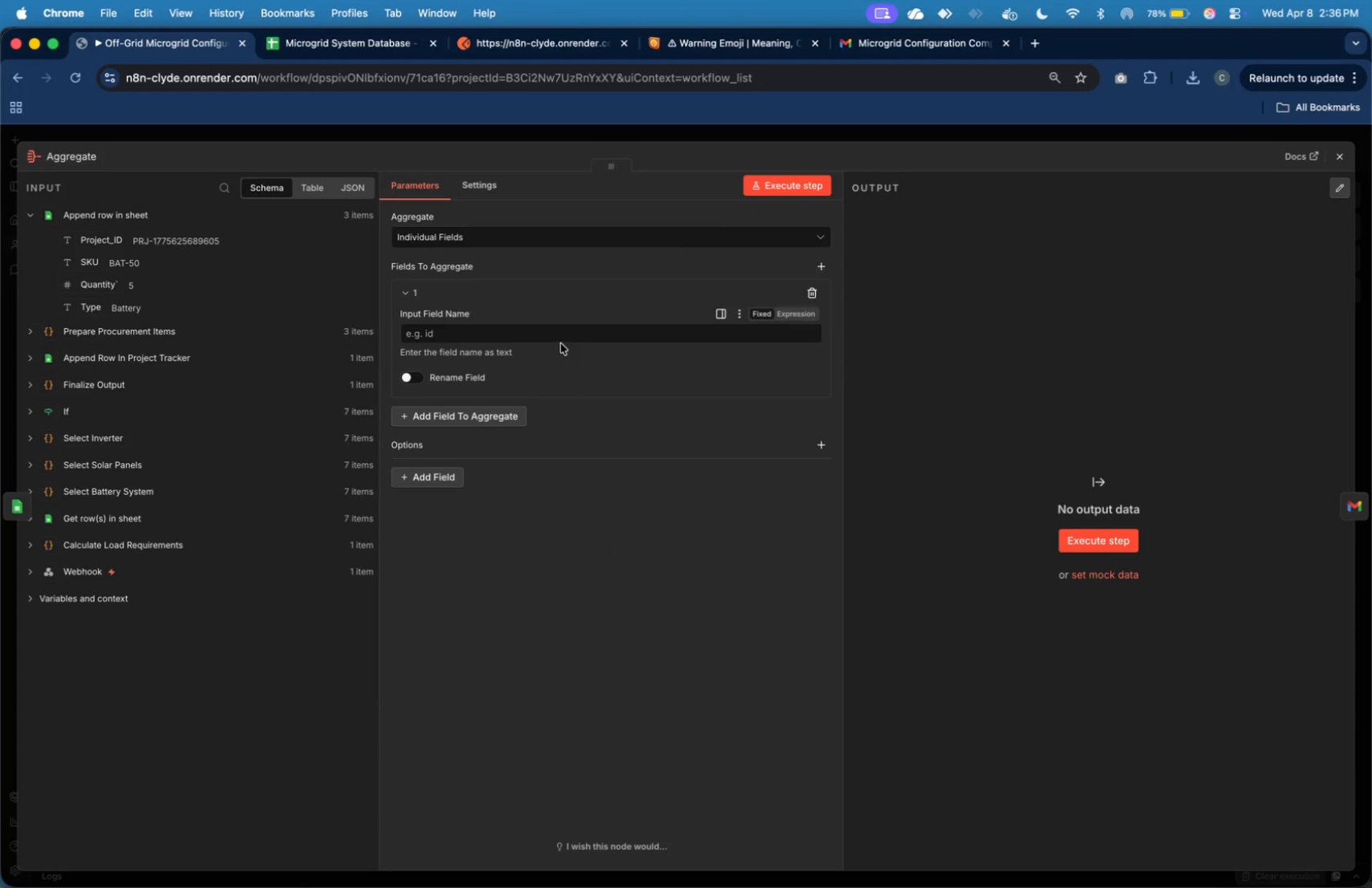 
left_click([560, 336])
 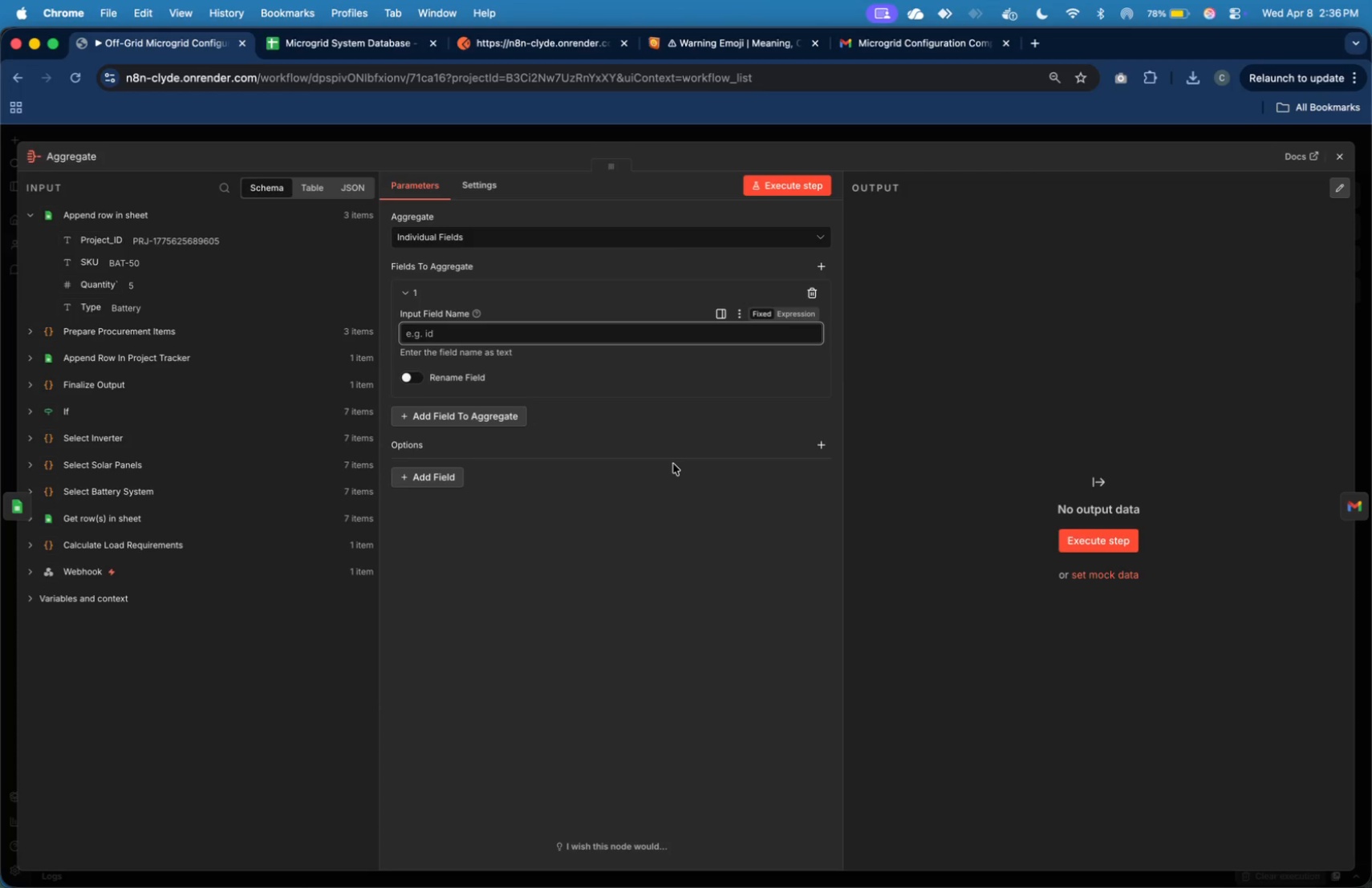 
wait(23.42)
 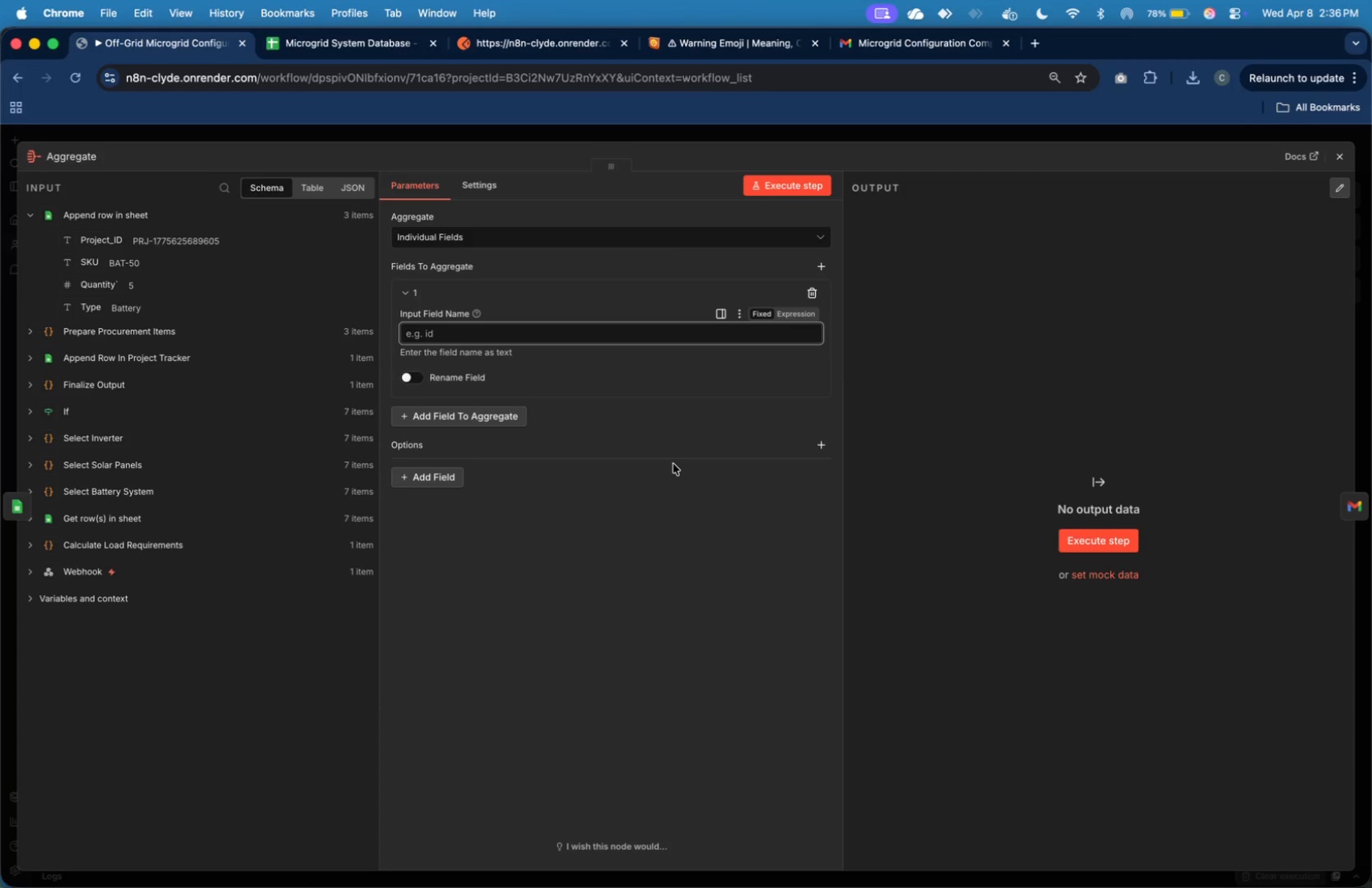 
left_click([1333, 162])
 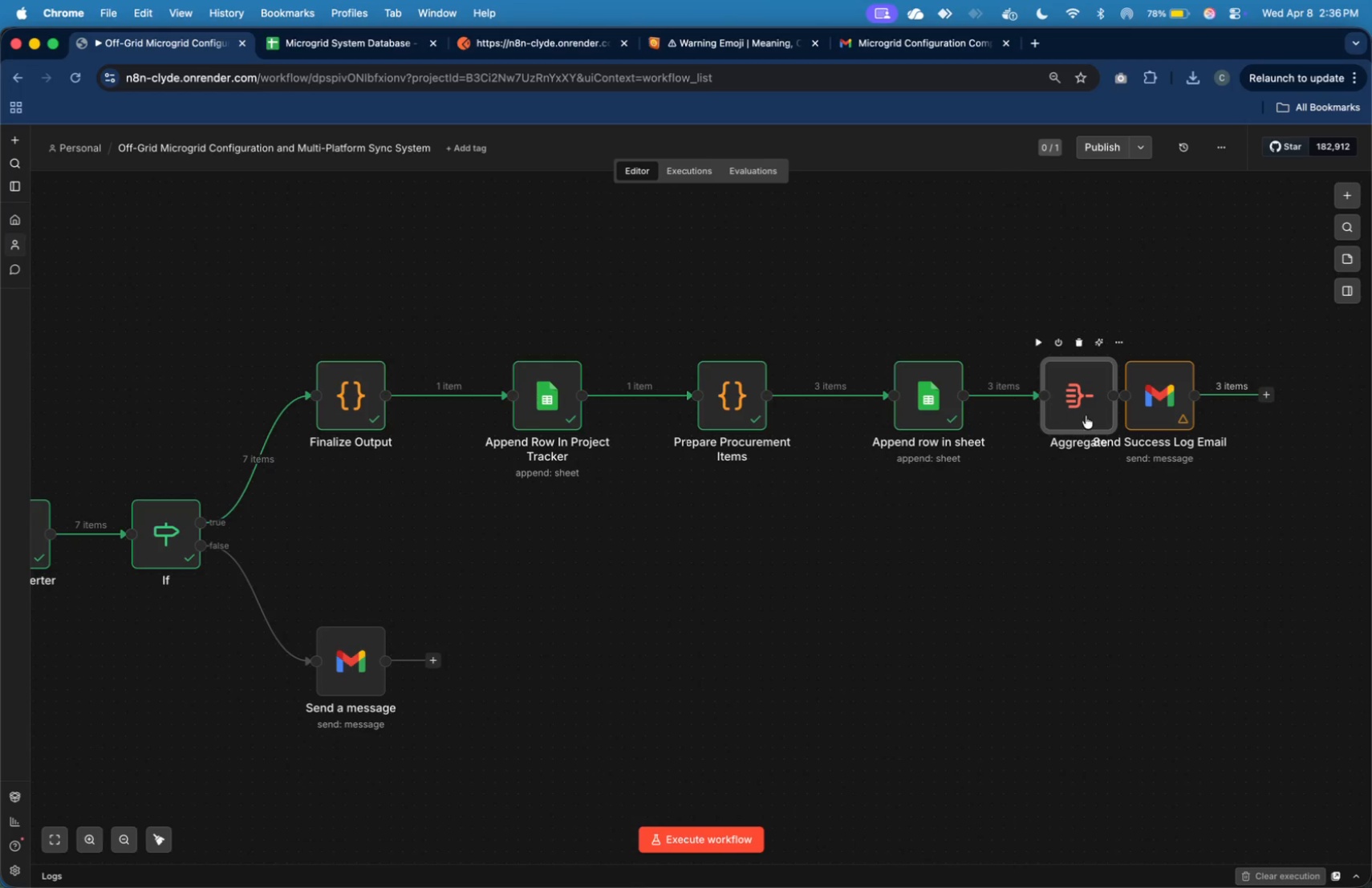 
left_click_drag(start_coordinate=[1152, 390], to_coordinate=[1230, 387])